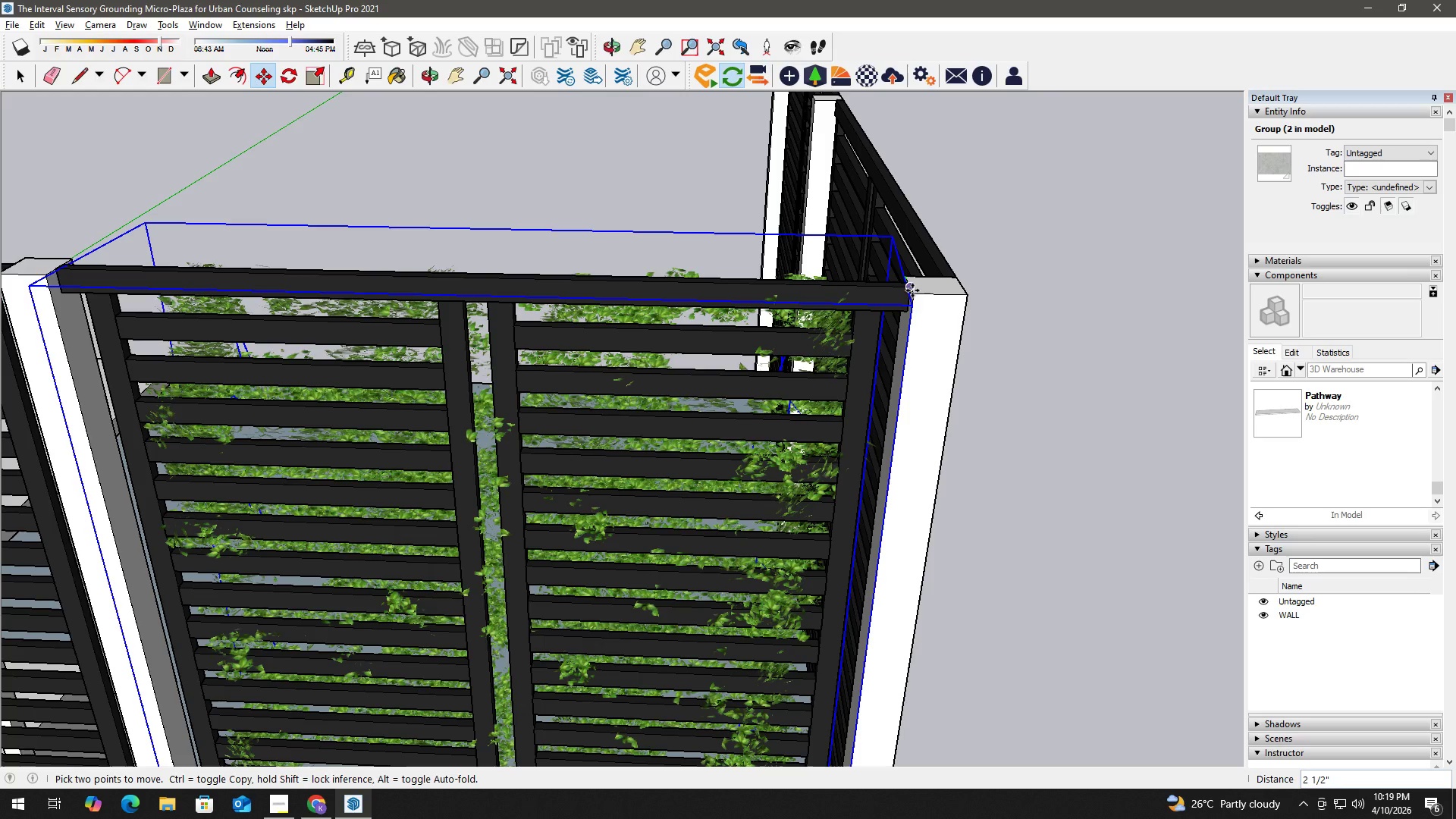 
left_click([912, 291])
 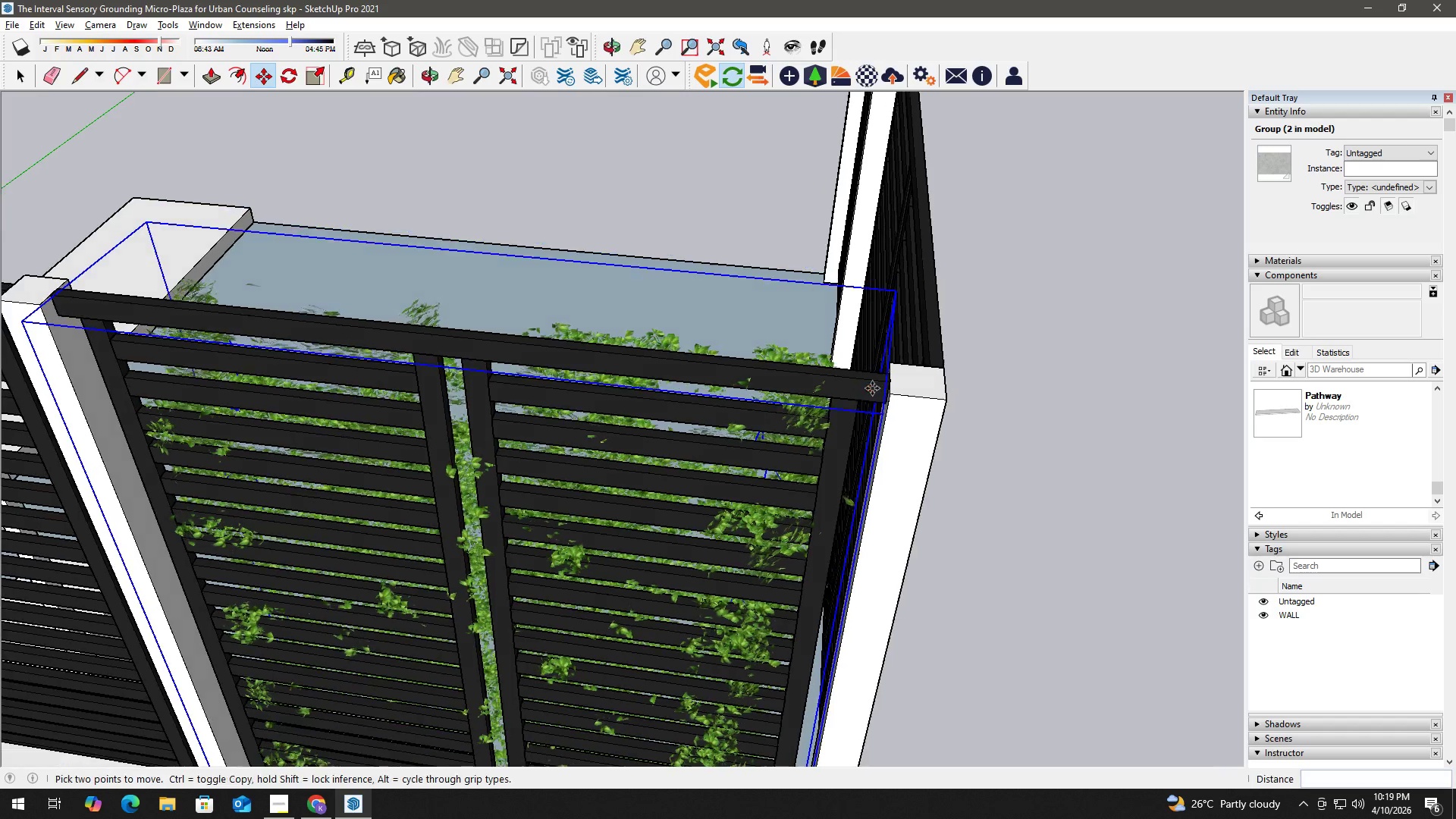 
scroll: coordinate [895, 353], scroll_direction: up, amount: 9.0
 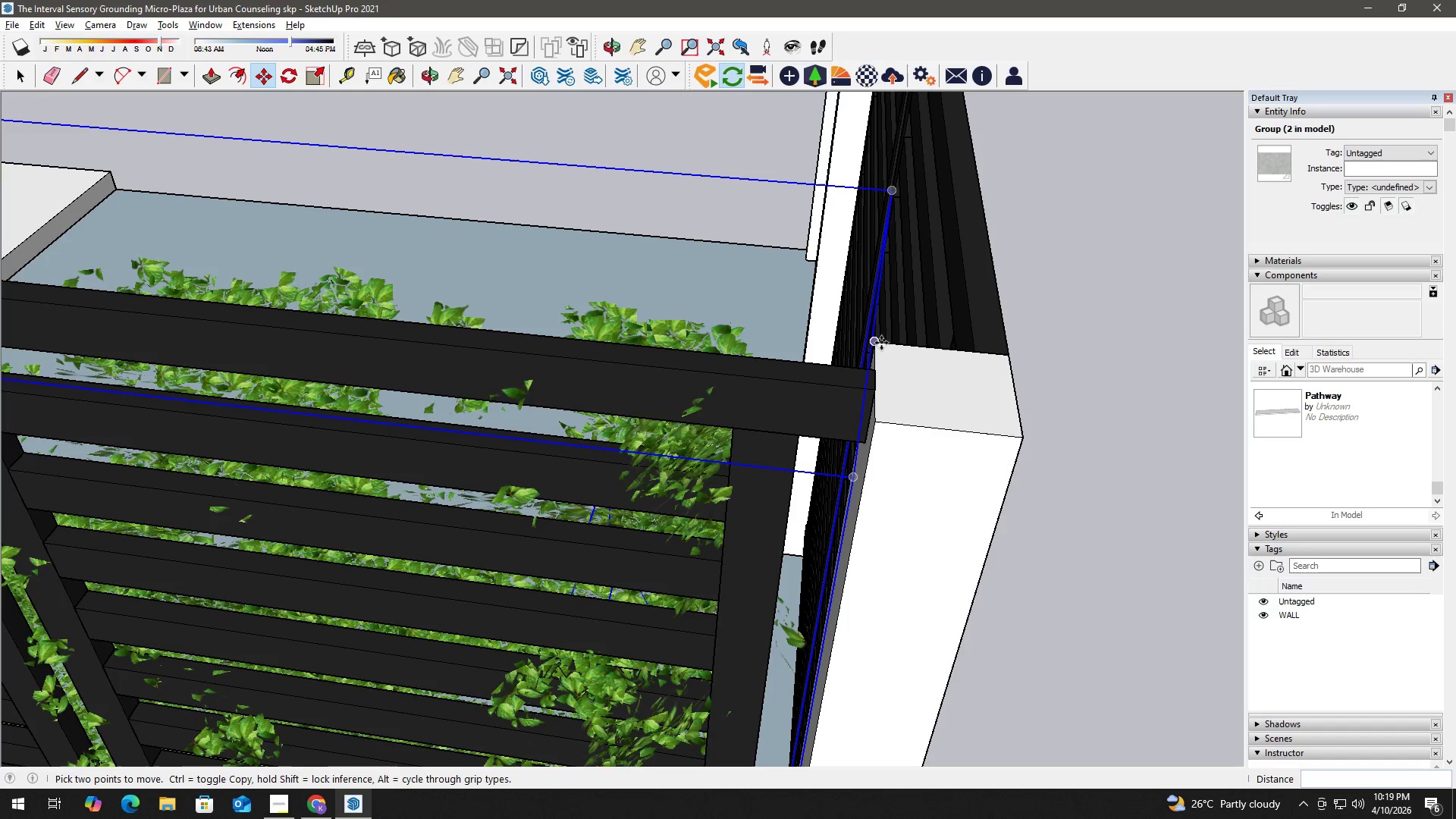 
left_click([881, 343])
 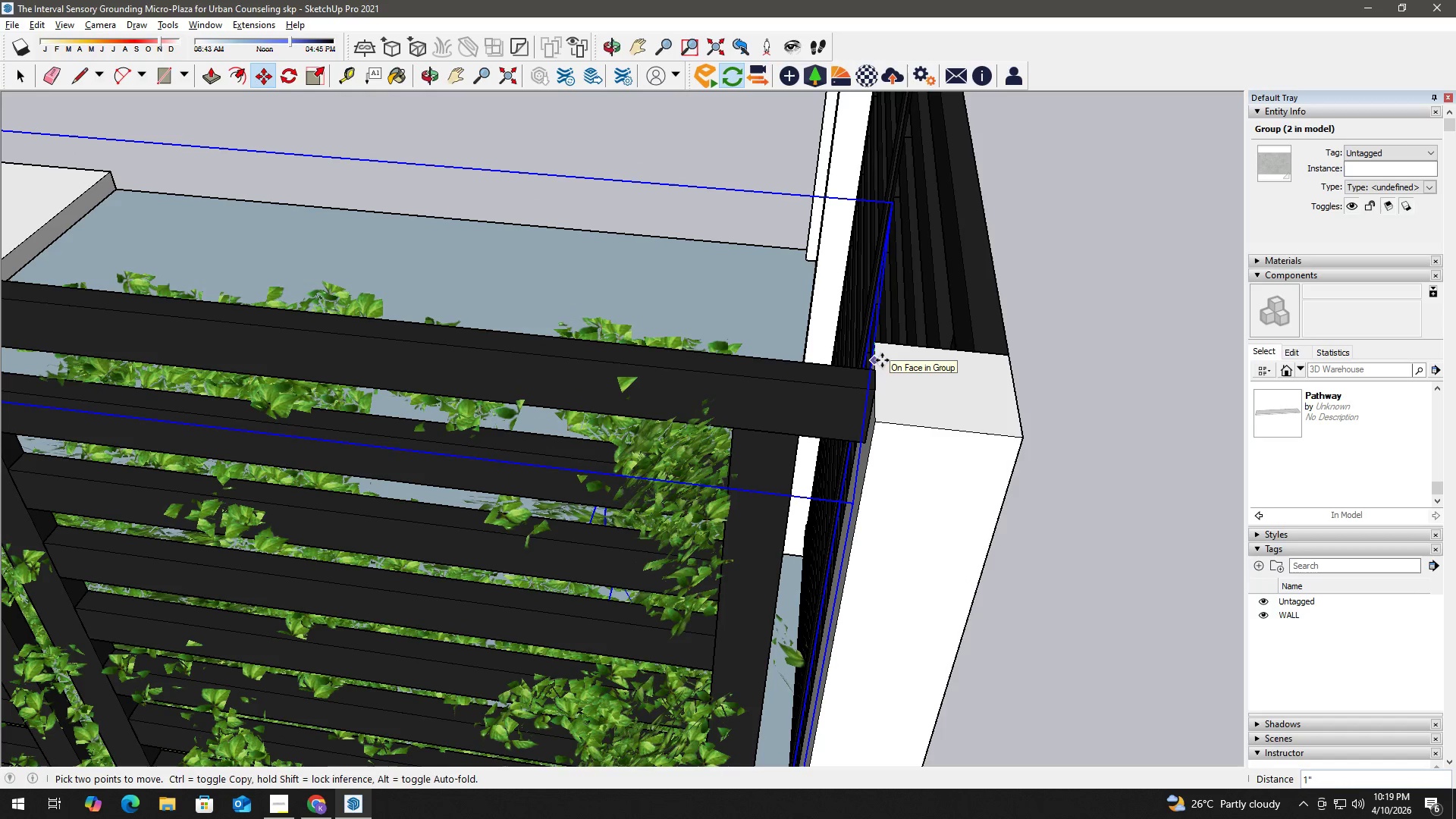 
left_click([882, 360])
 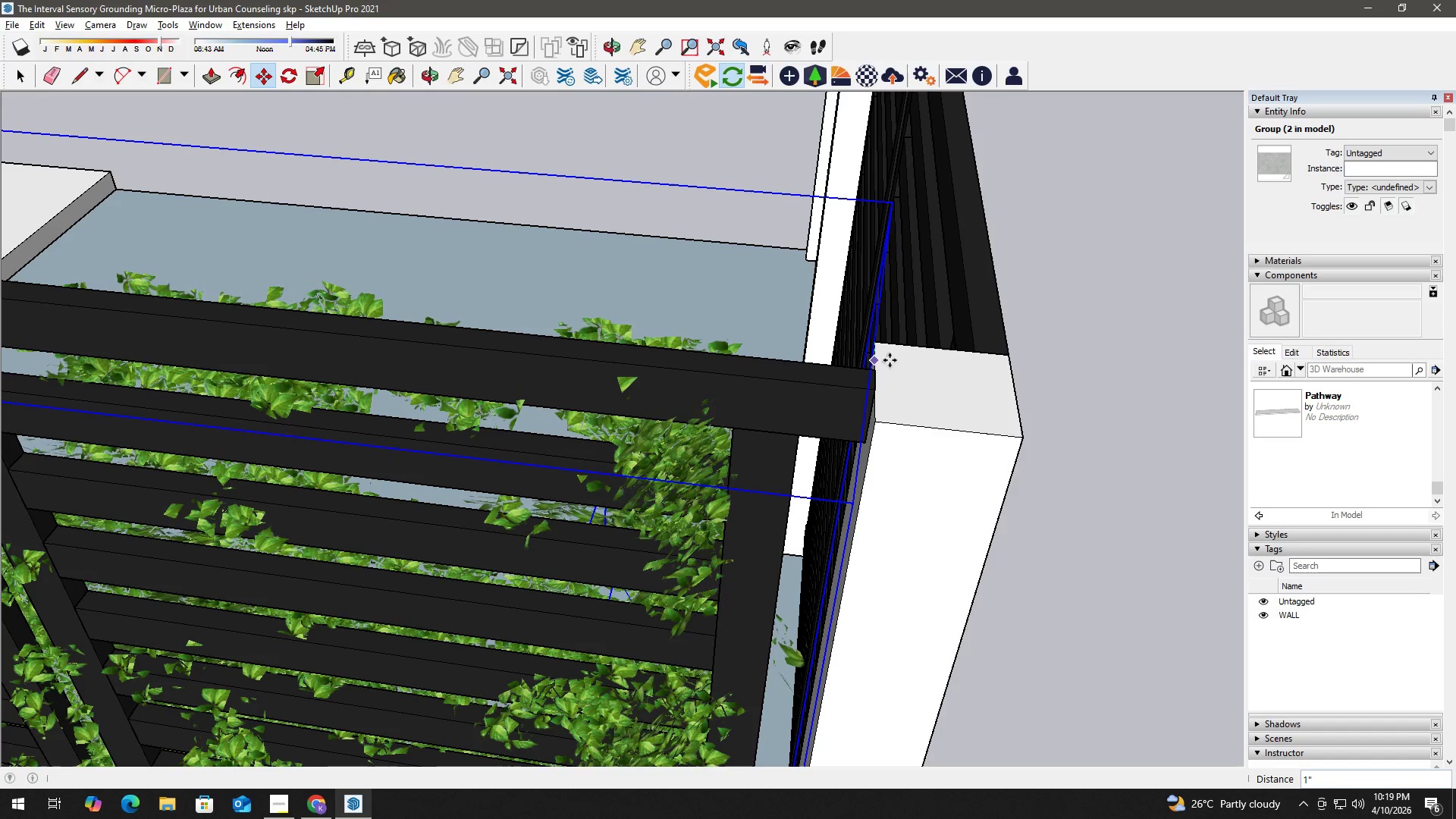 
key(Space)
 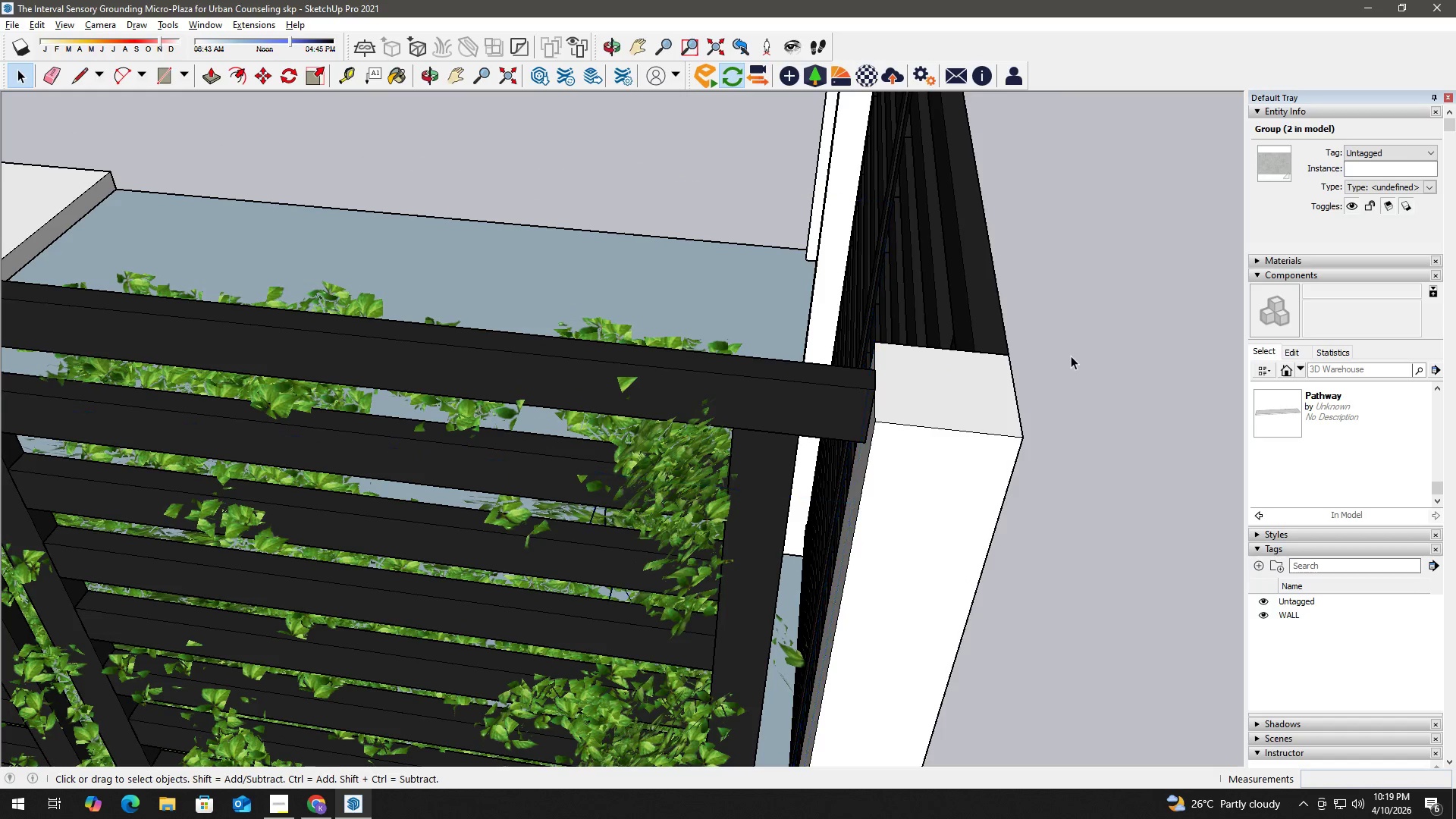 
left_click_drag(start_coordinate=[1031, 465], to_coordinate=[624, 367])
 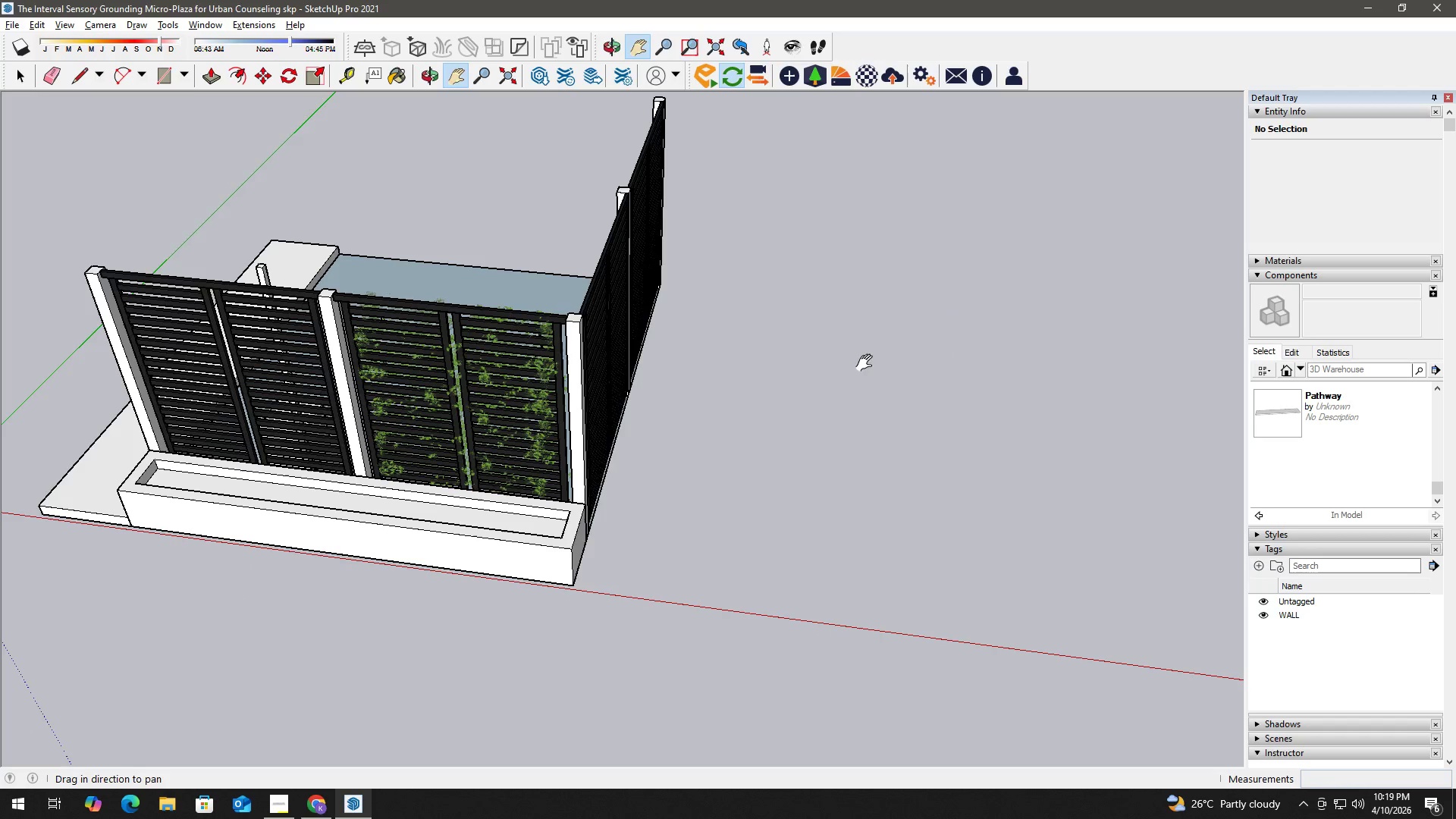 
scroll: coordinate [947, 482], scroll_direction: down, amount: 15.0
 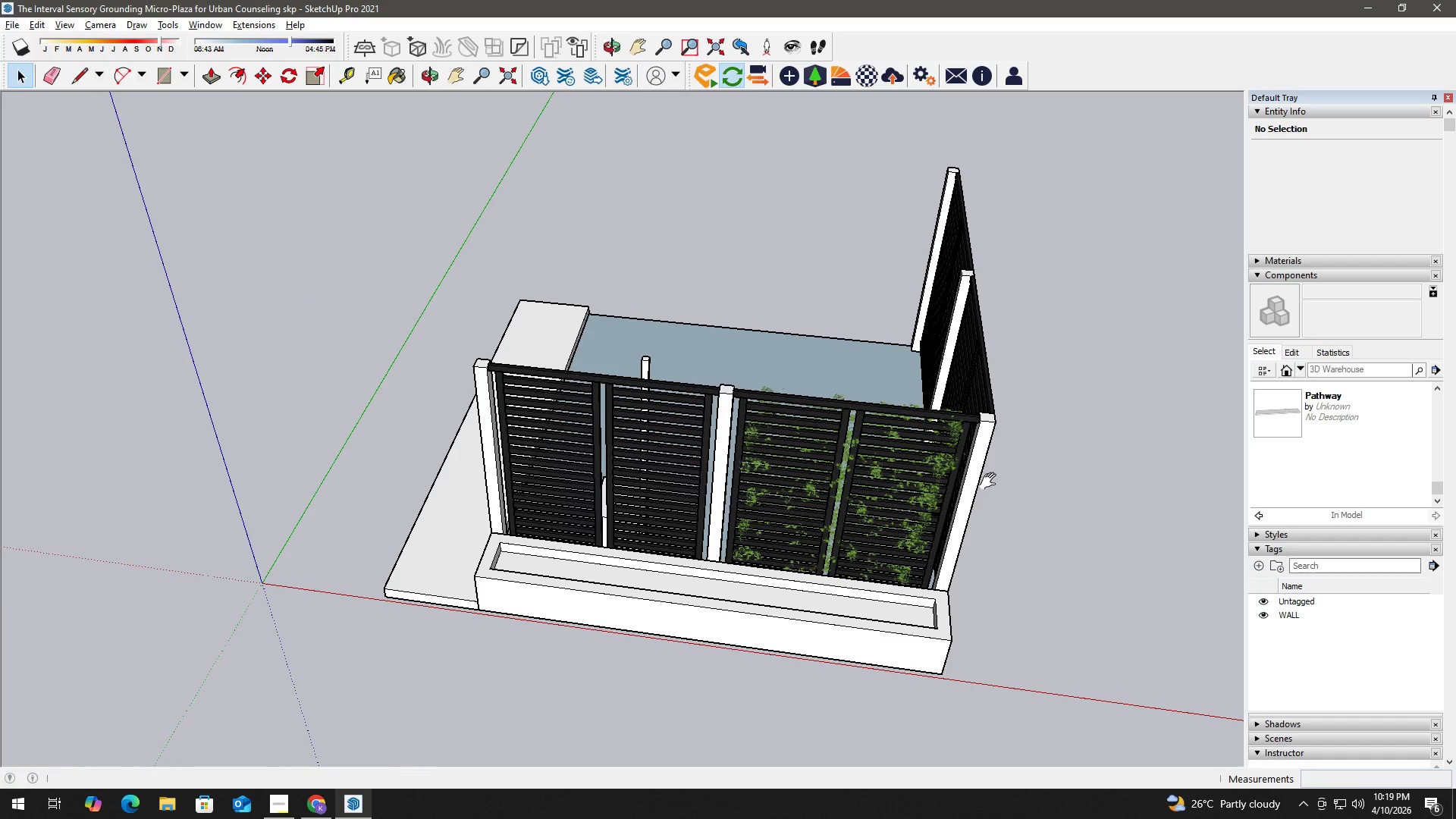 
left_click_drag(start_coordinate=[992, 362], to_coordinate=[444, 303])
 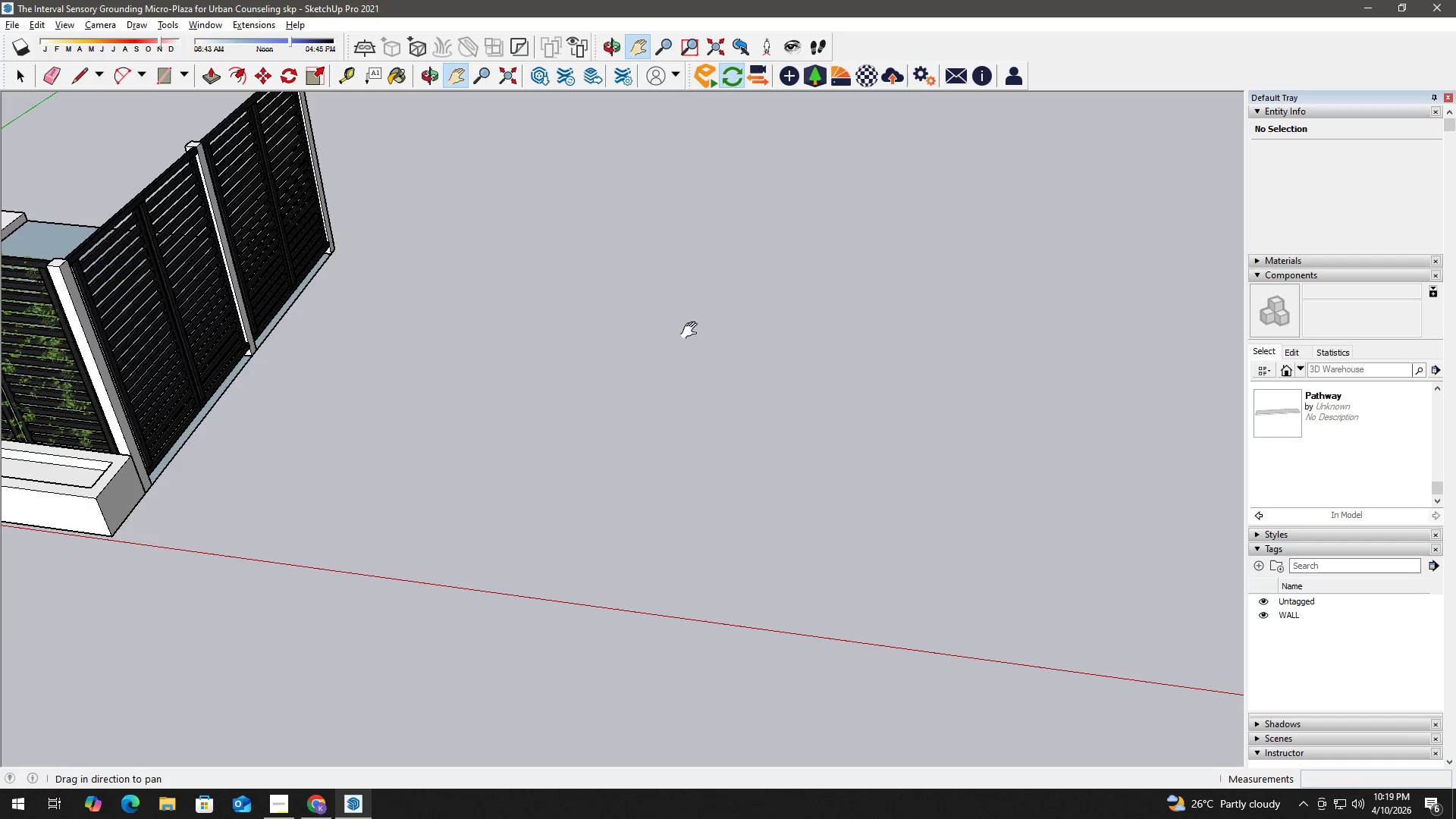 
key(H)
 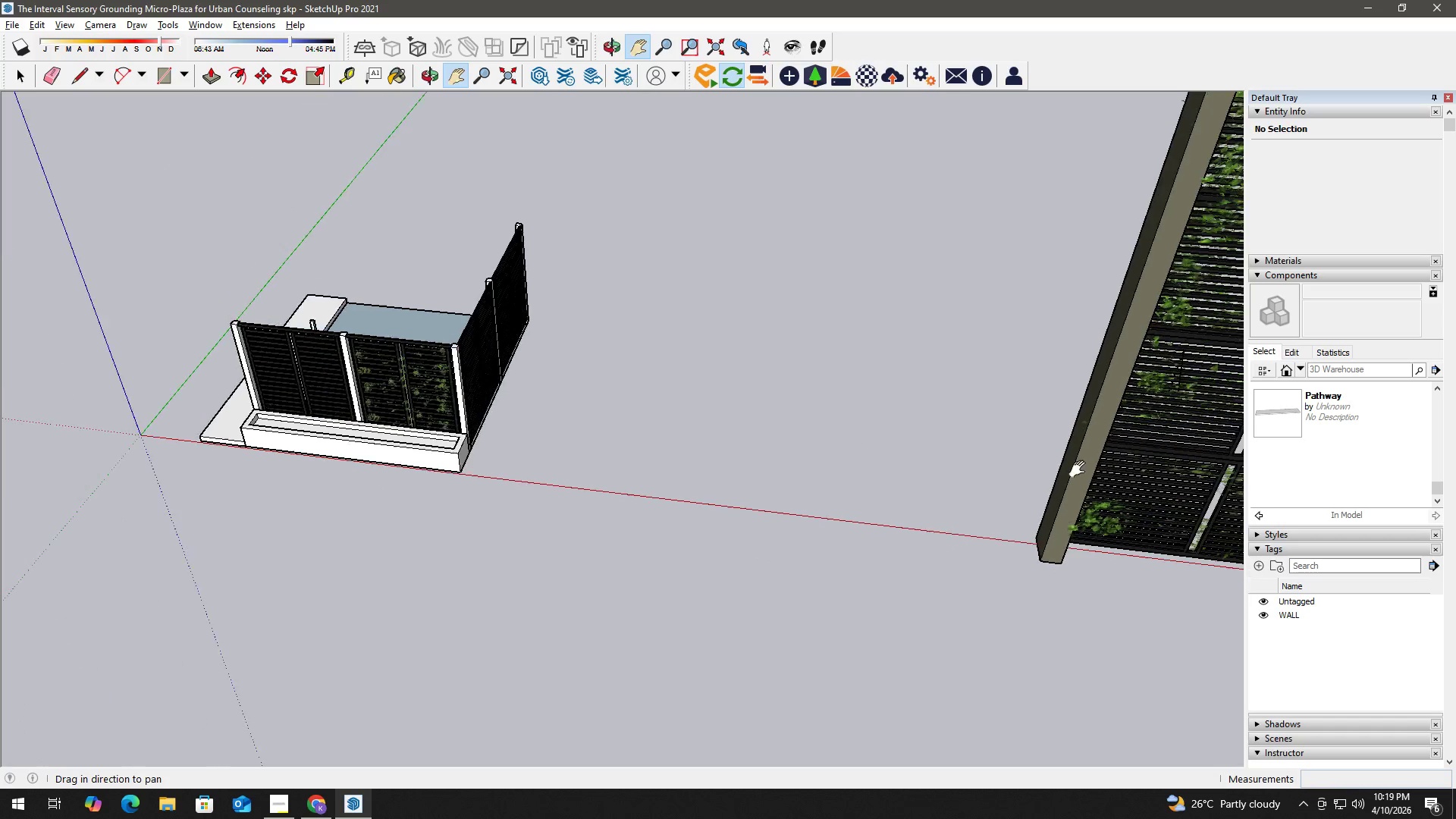 
left_click_drag(start_coordinate=[1080, 469], to_coordinate=[663, 423])
 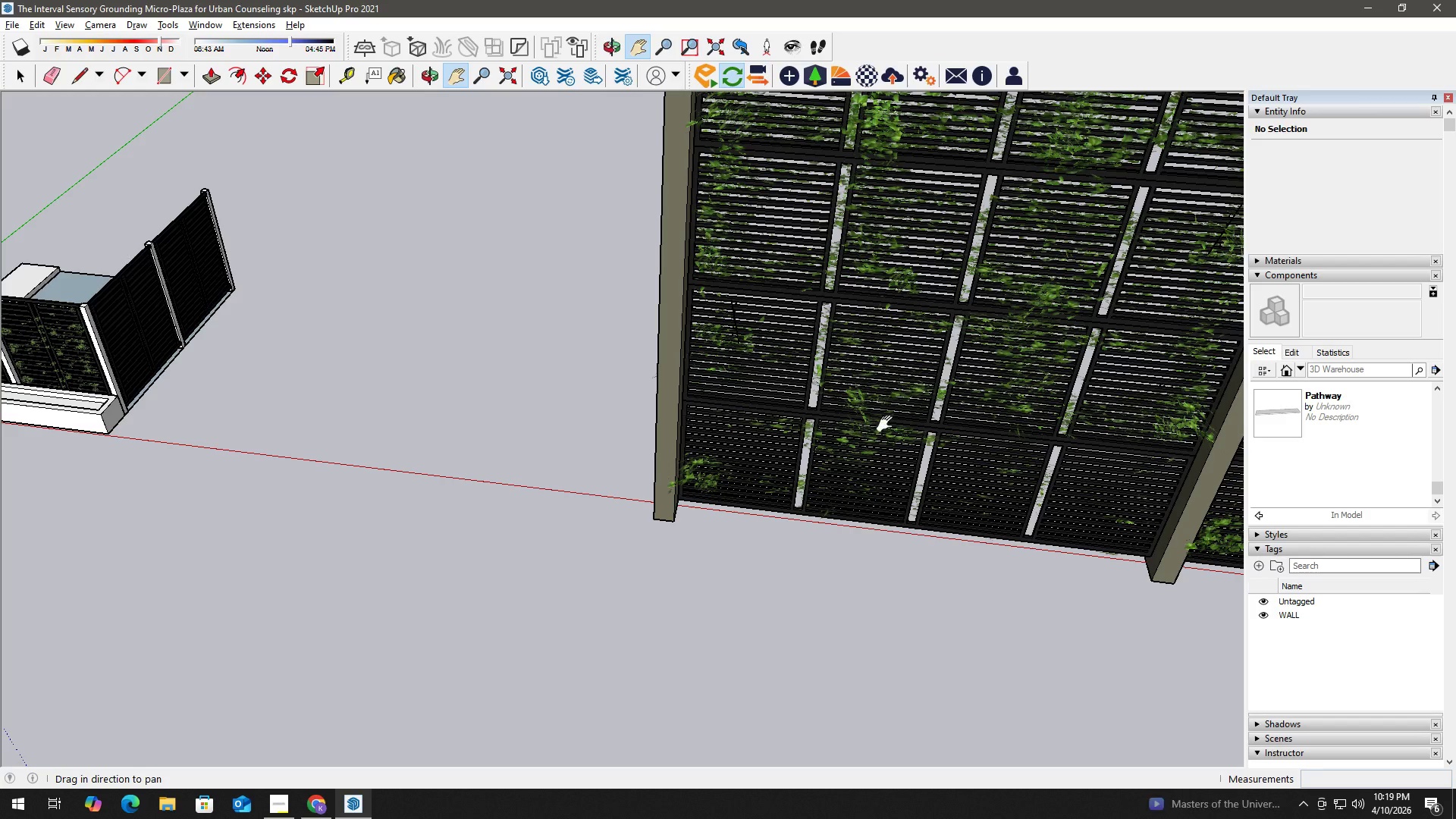 
scroll: coordinate [828, 432], scroll_direction: down, amount: 10.0
 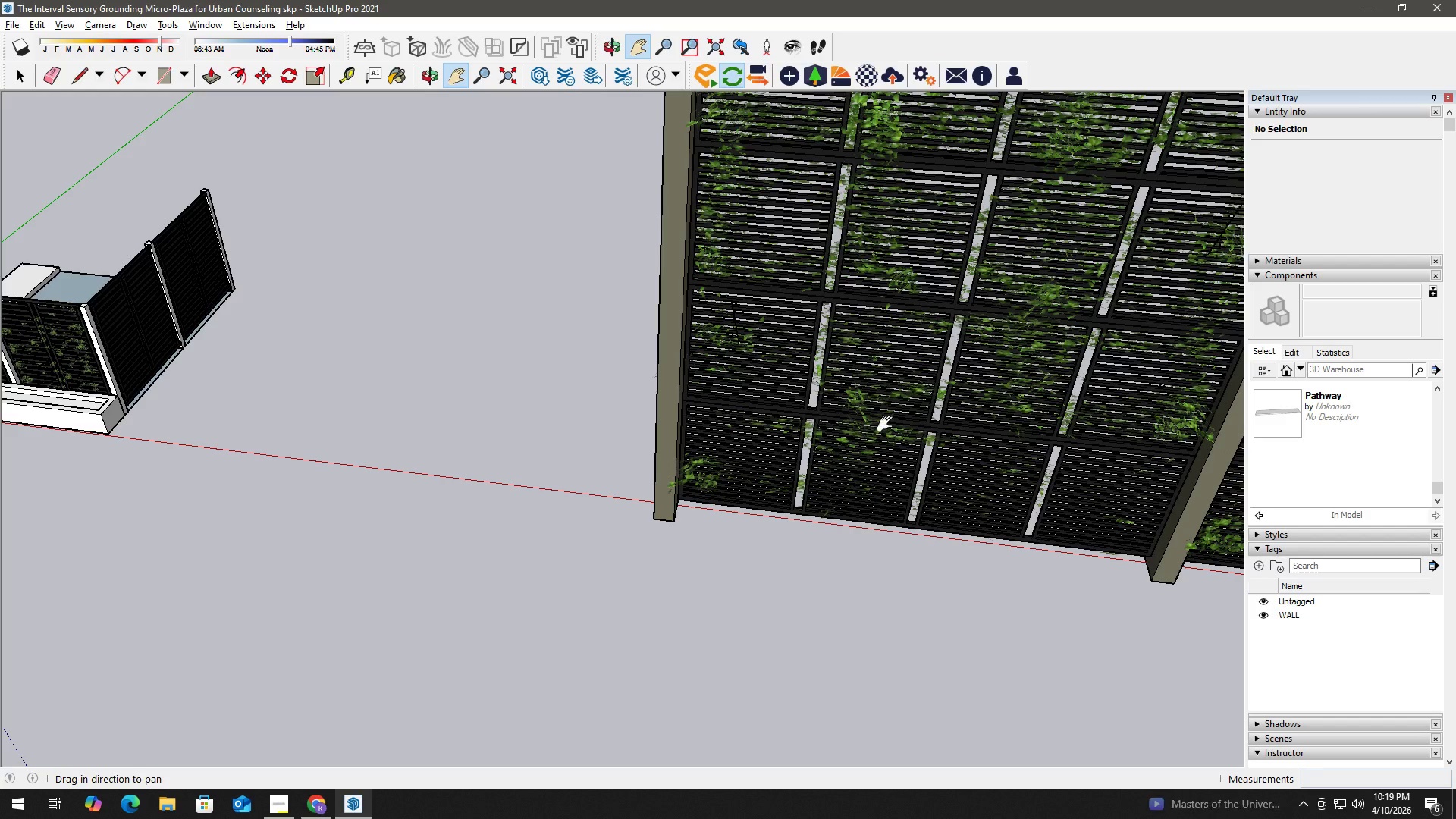 
scroll: coordinate [870, 399], scroll_direction: up, amount: 4.0
 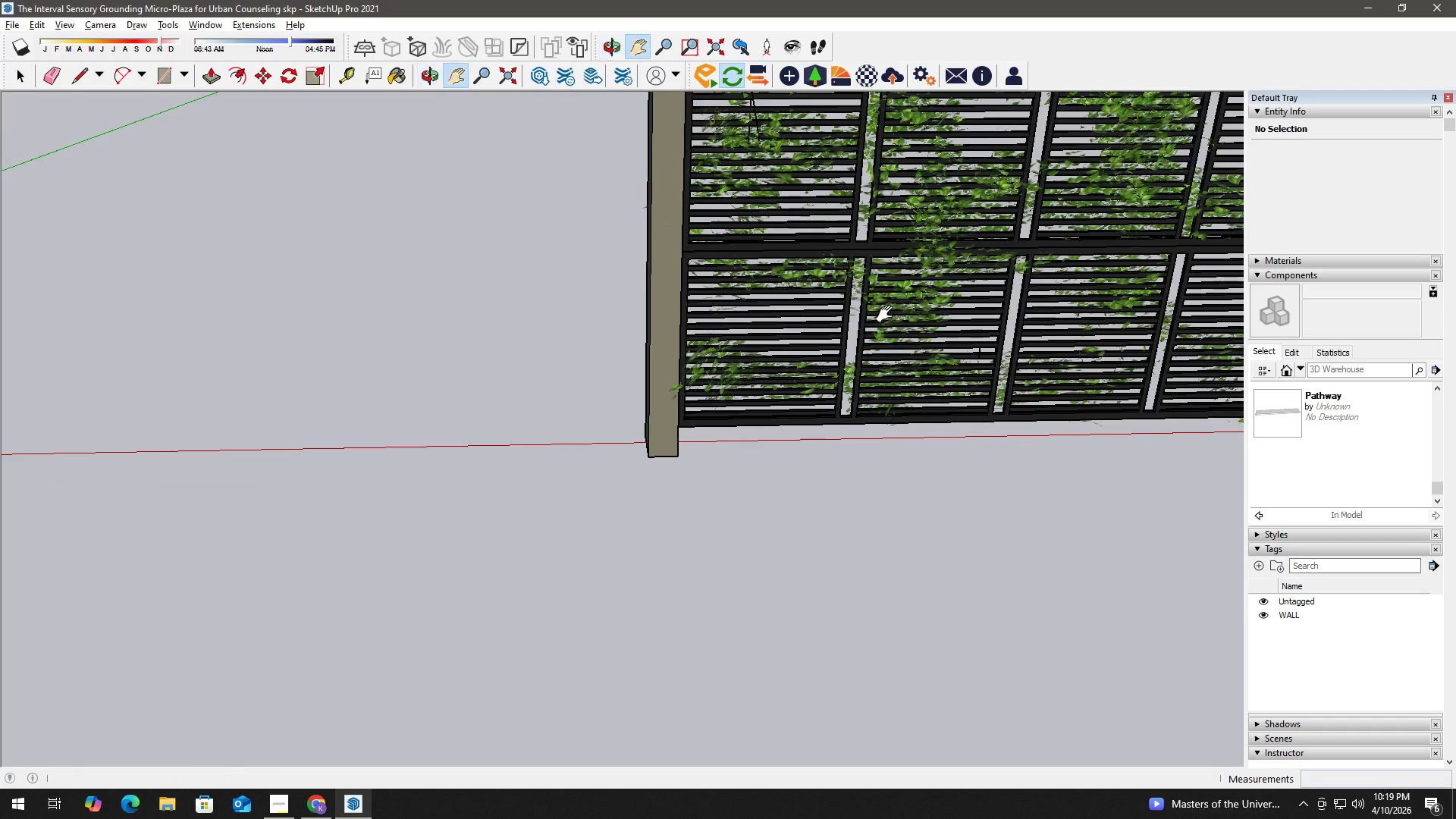 
key(H)
 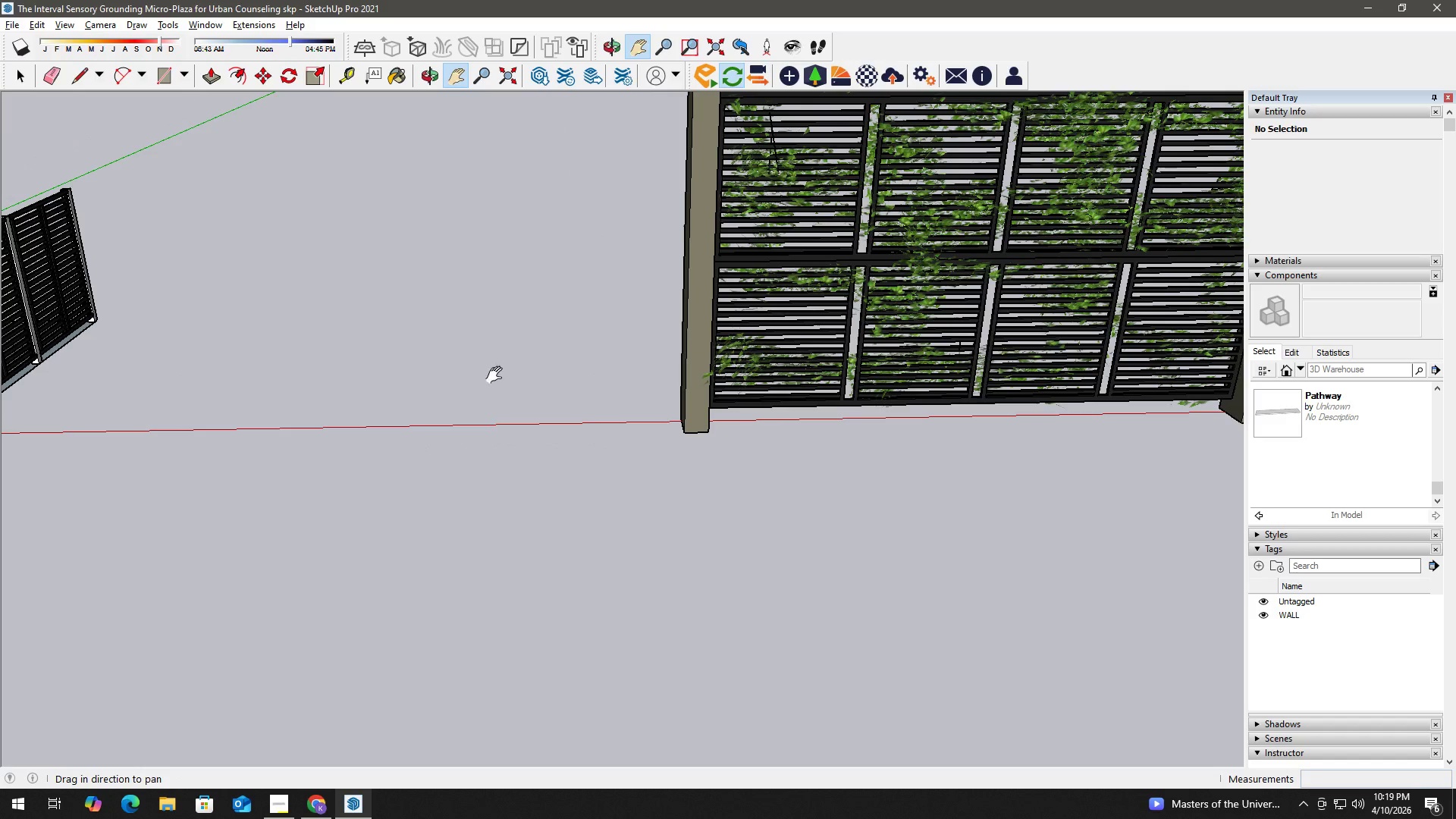 
scroll: coordinate [863, 312], scroll_direction: down, amount: 2.0
 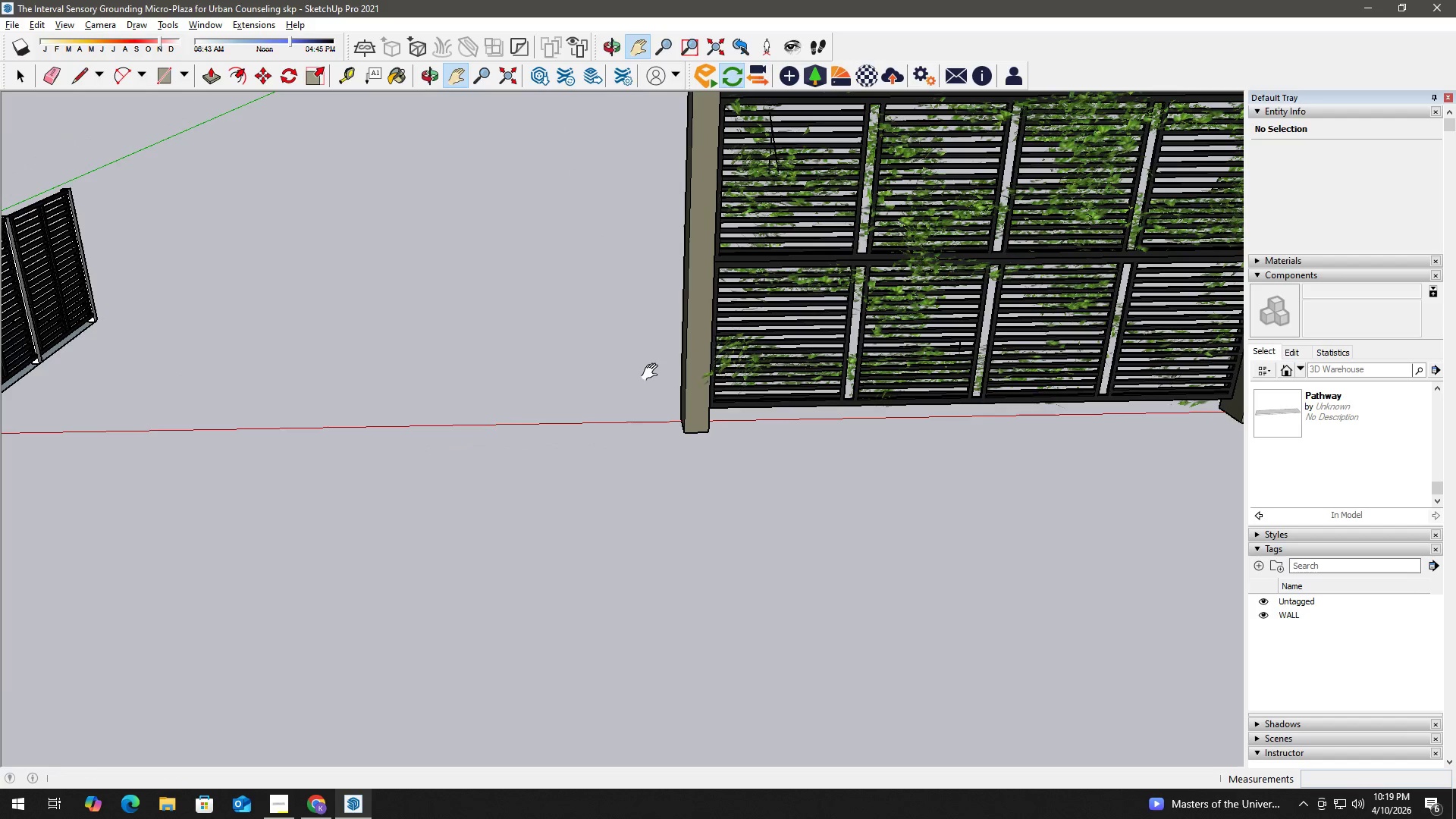 
left_click_drag(start_coordinate=[491, 376], to_coordinate=[965, 353])
 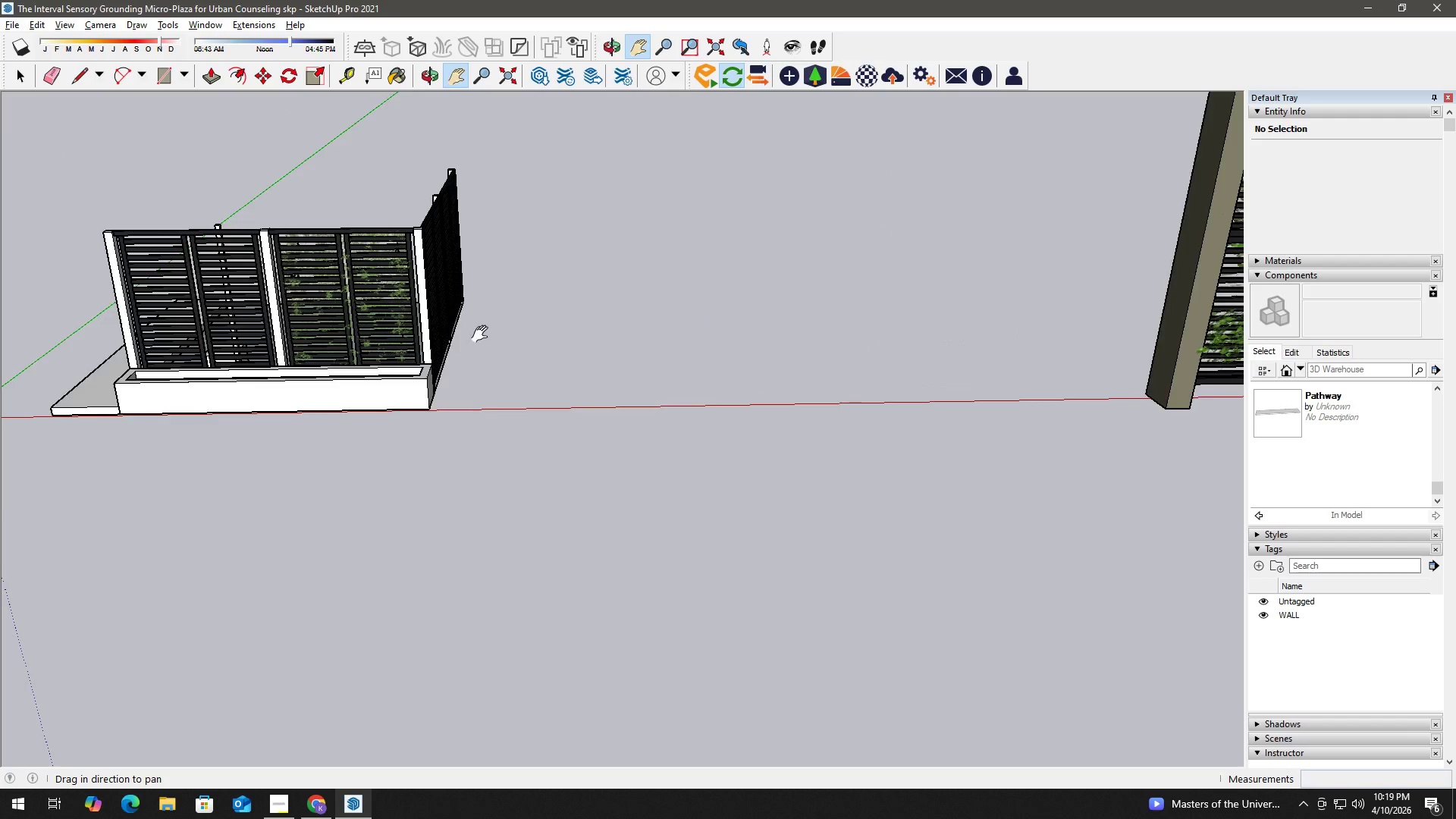 
left_click_drag(start_coordinate=[453, 331], to_coordinate=[728, 339])
 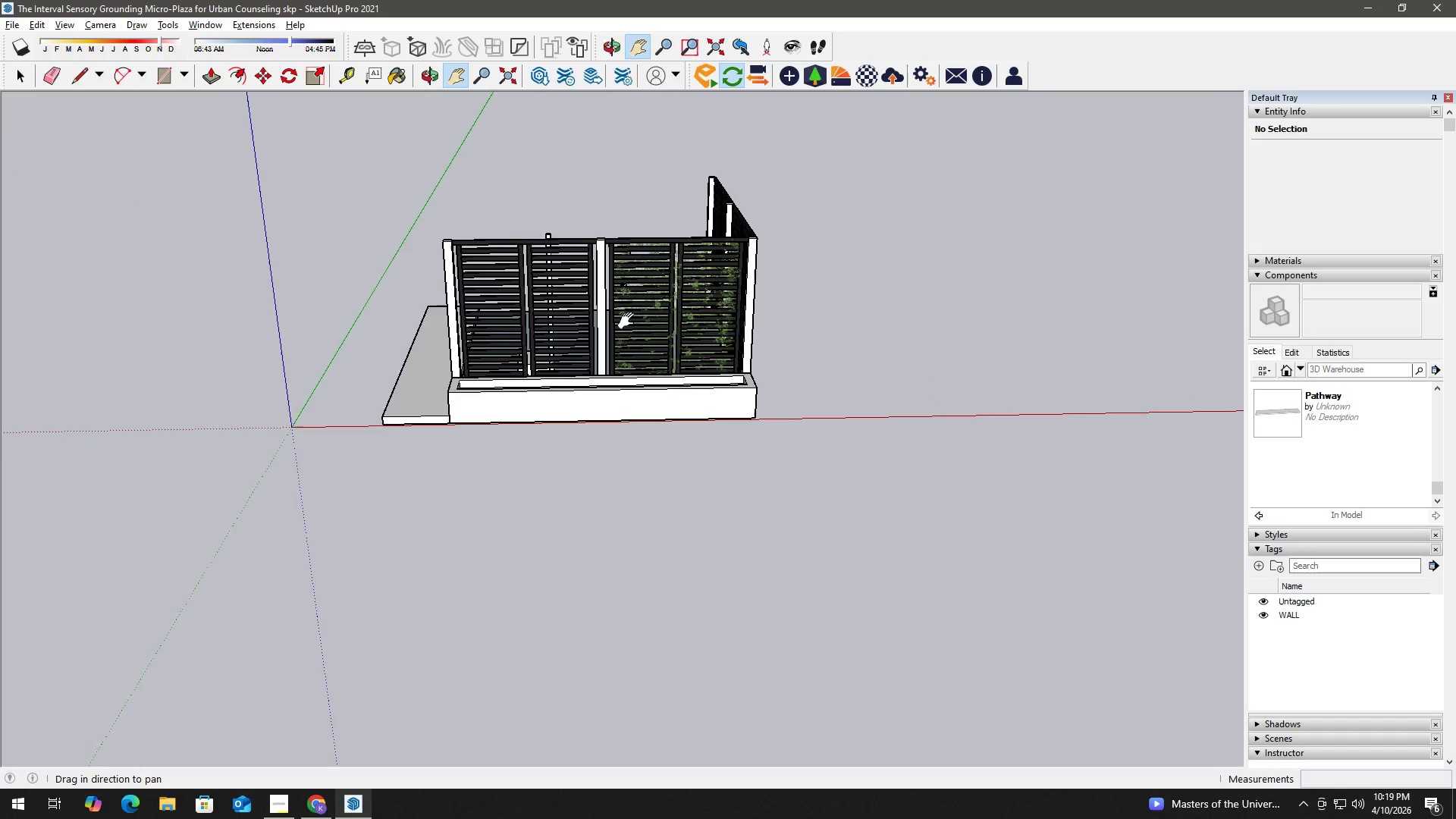 
scroll: coordinate [595, 309], scroll_direction: up, amount: 6.0
 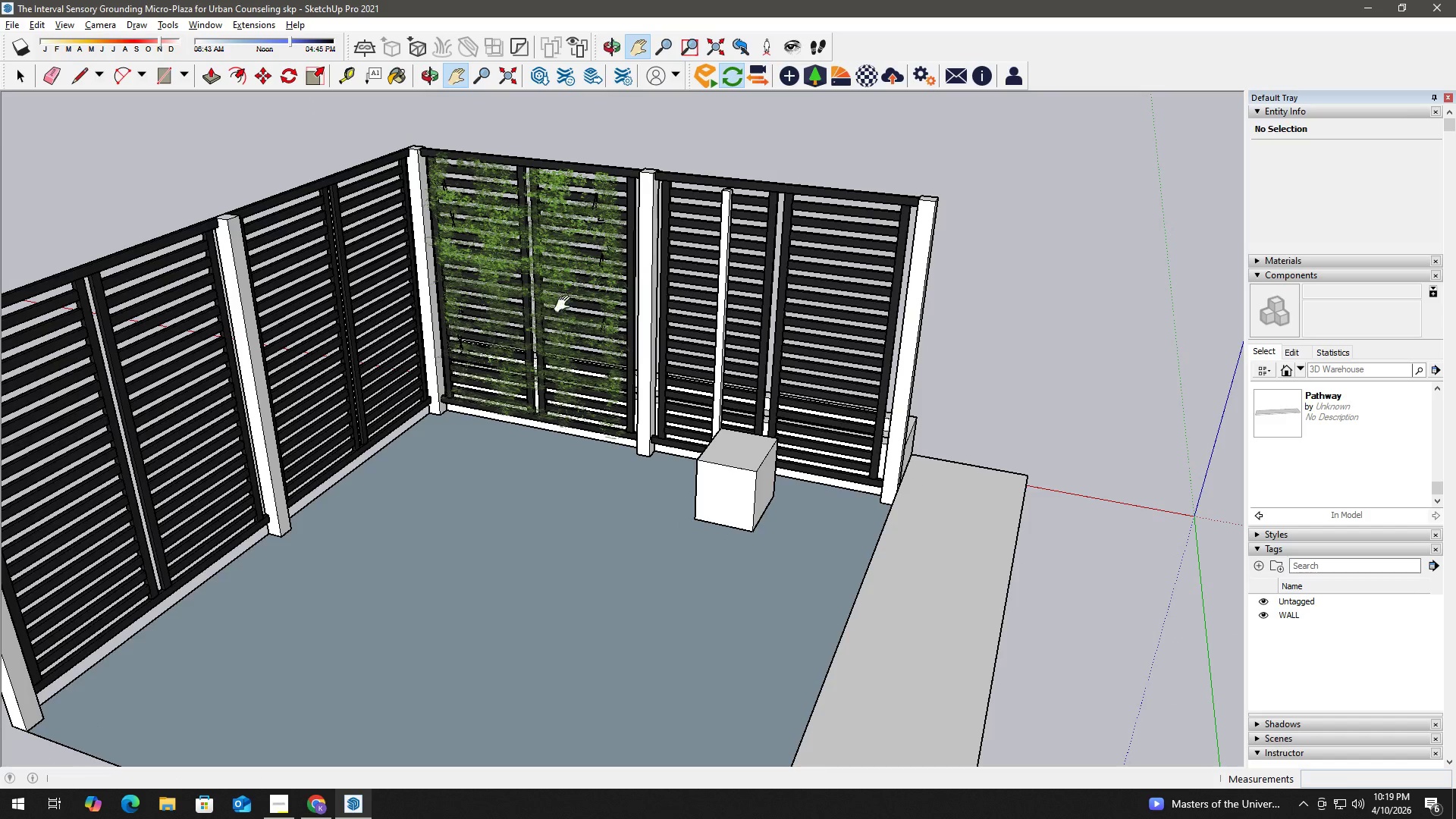 
key(H)
 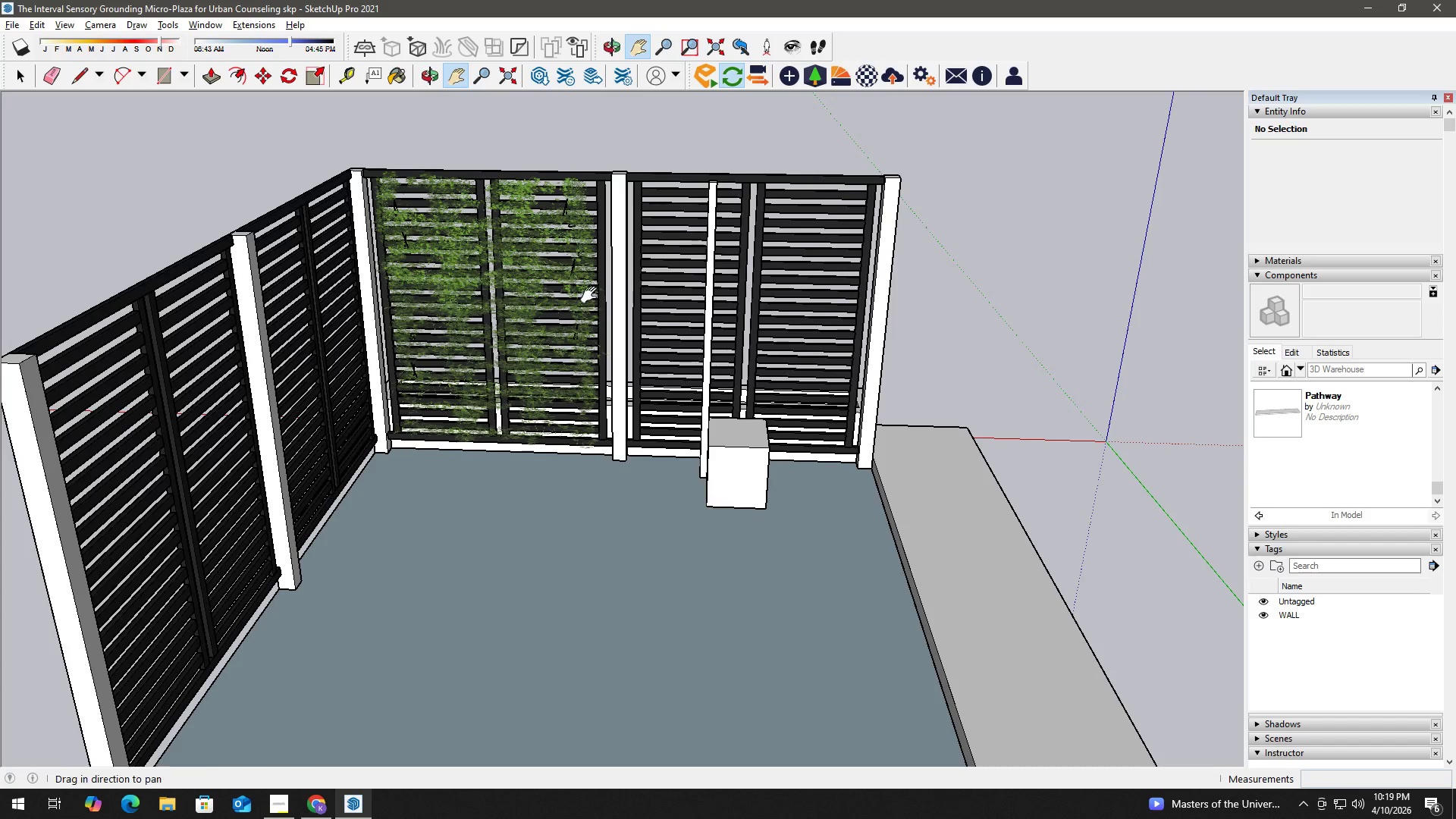 
left_click_drag(start_coordinate=[594, 295], to_coordinate=[687, 224])
 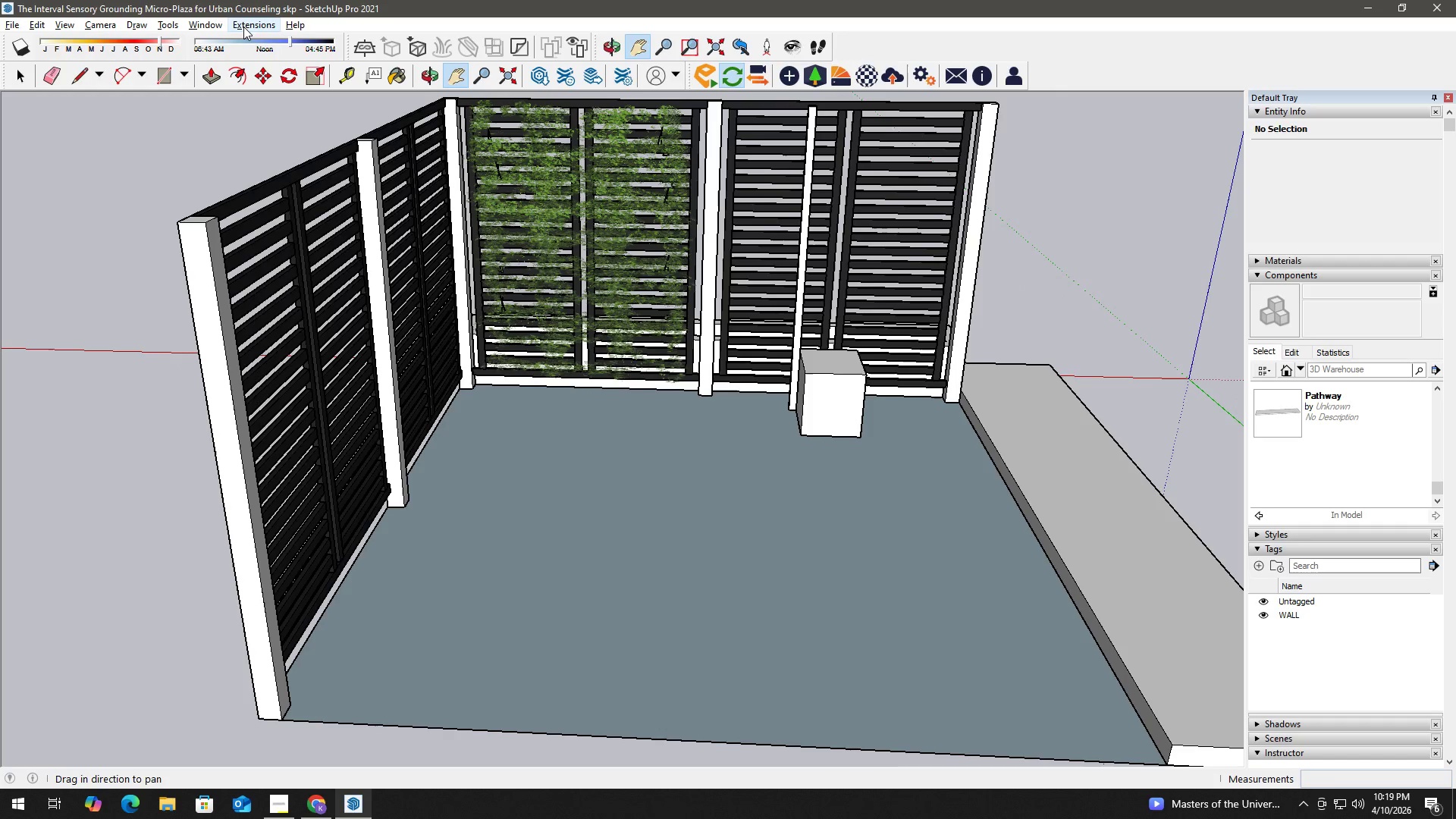 
left_click([245, 27])
 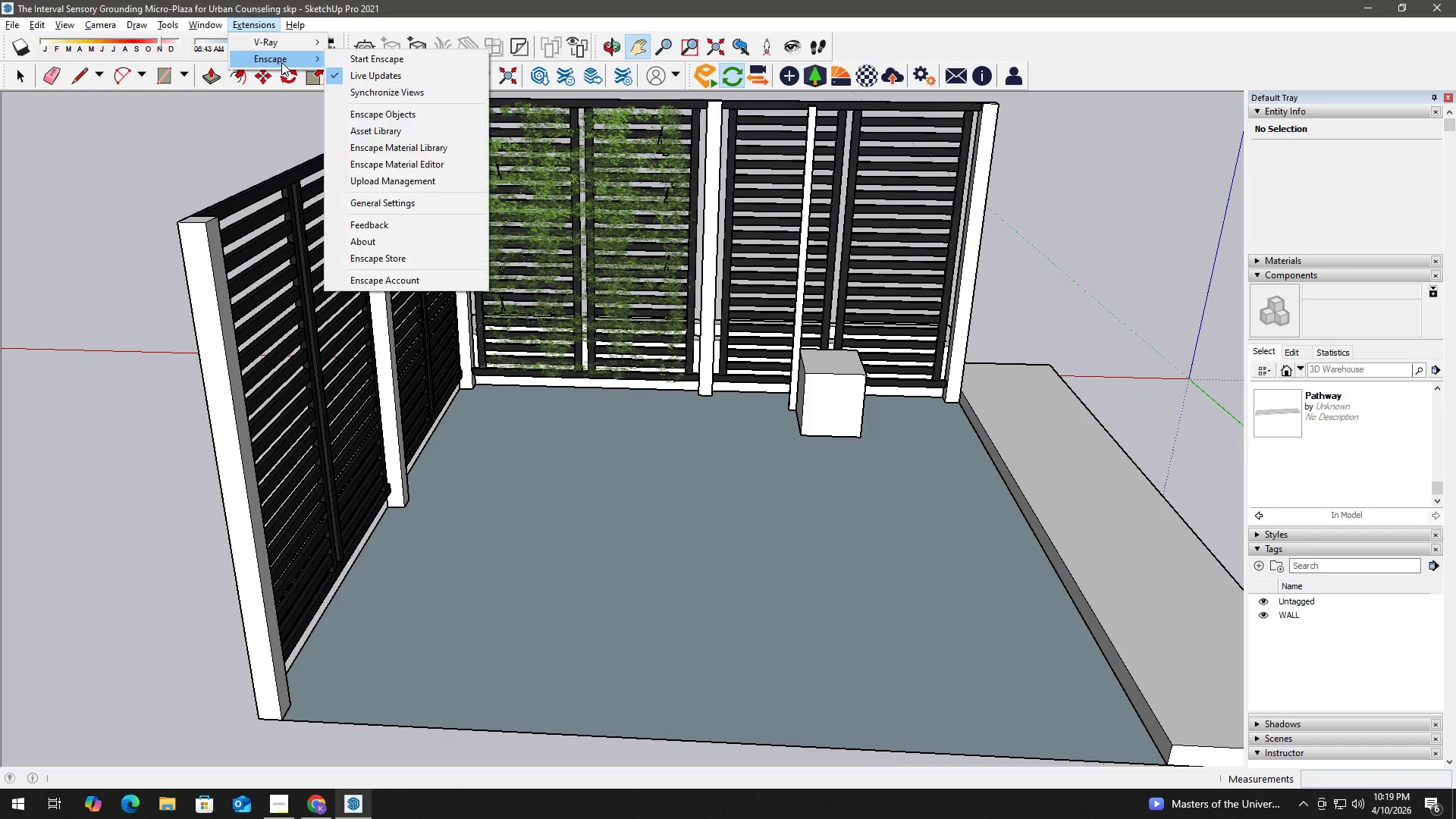 
left_click([360, 60])
 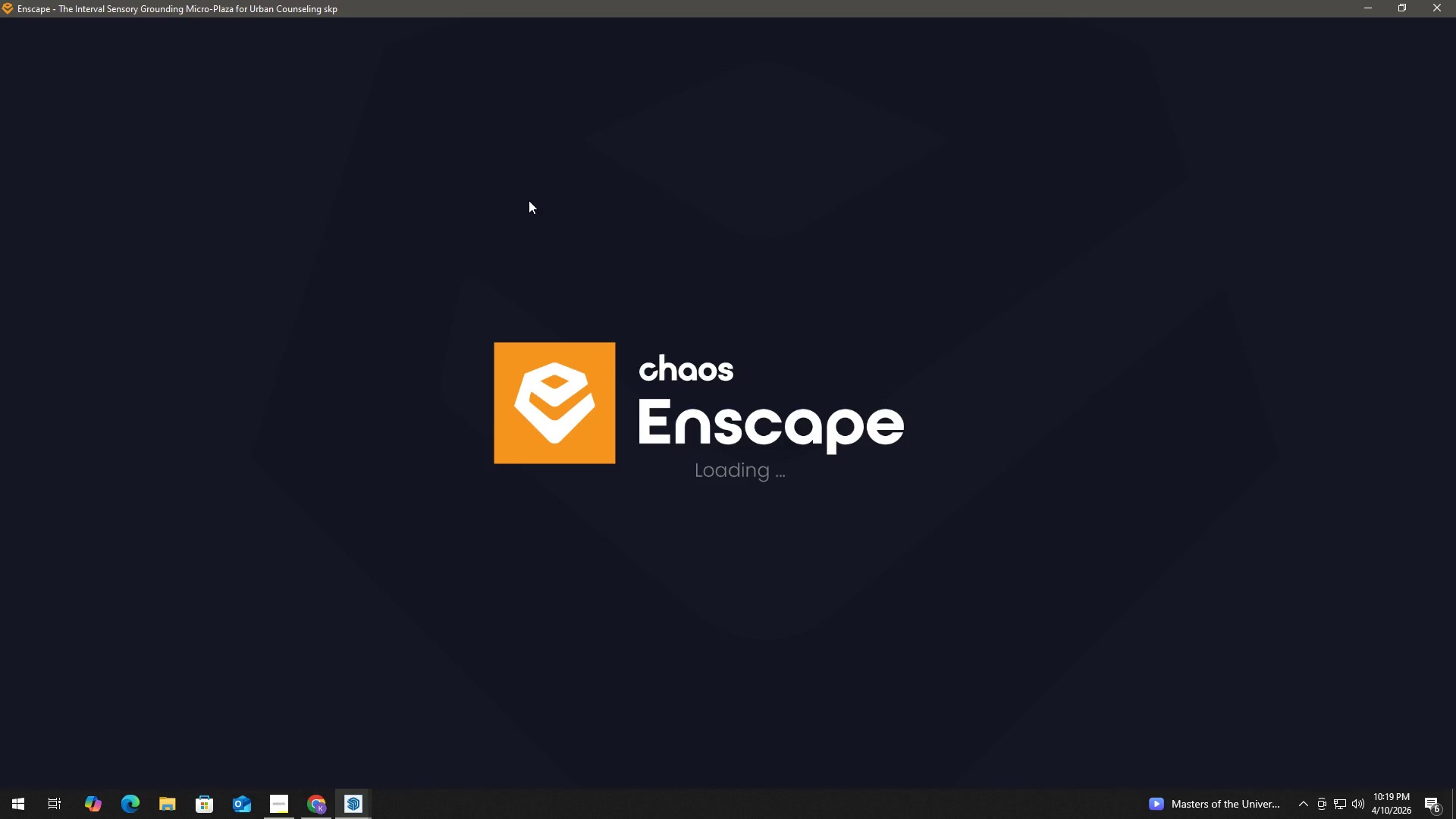 
wait(17.23)
 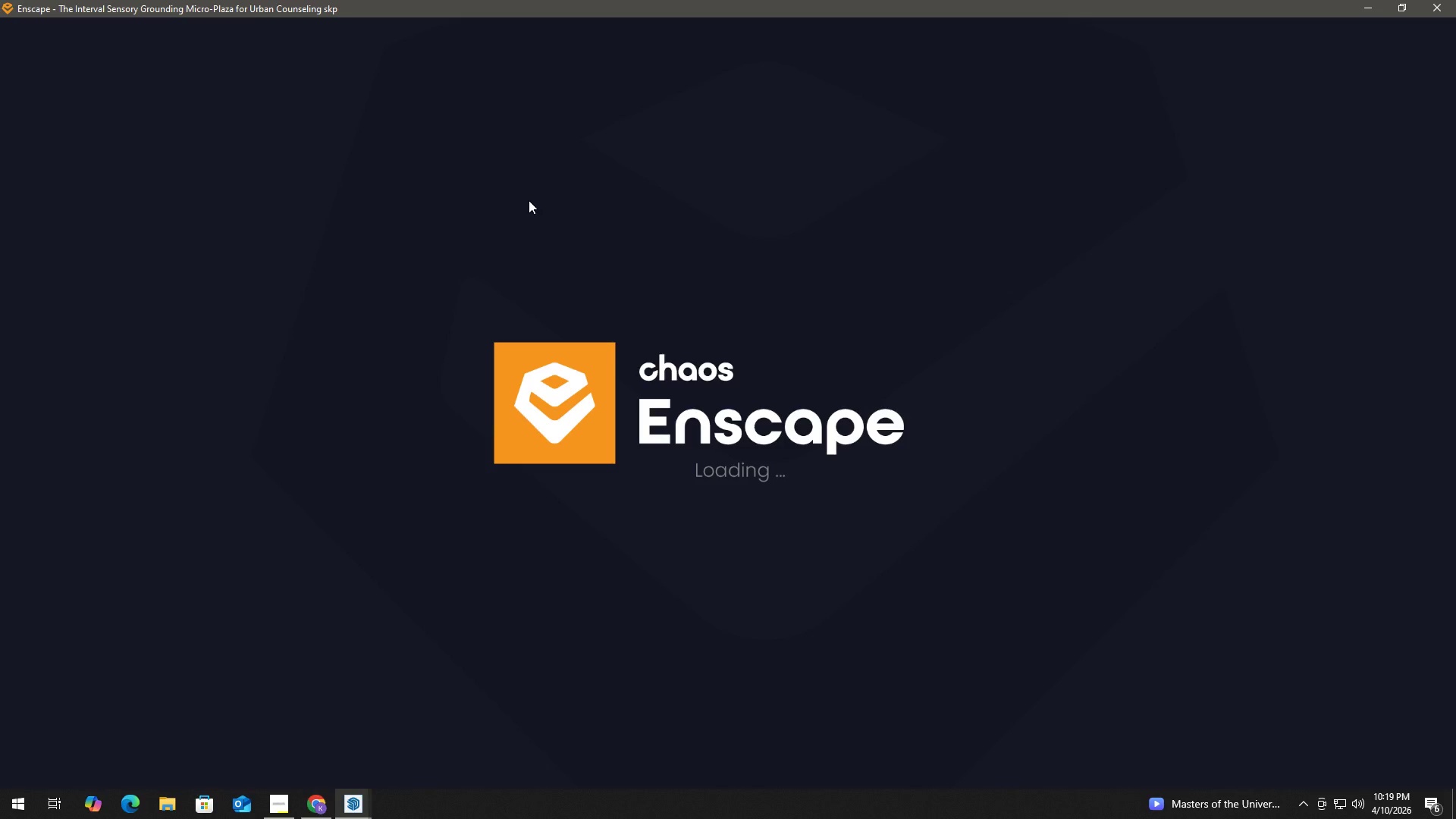 
scroll: coordinate [595, 232], scroll_direction: up, amount: 10.0
 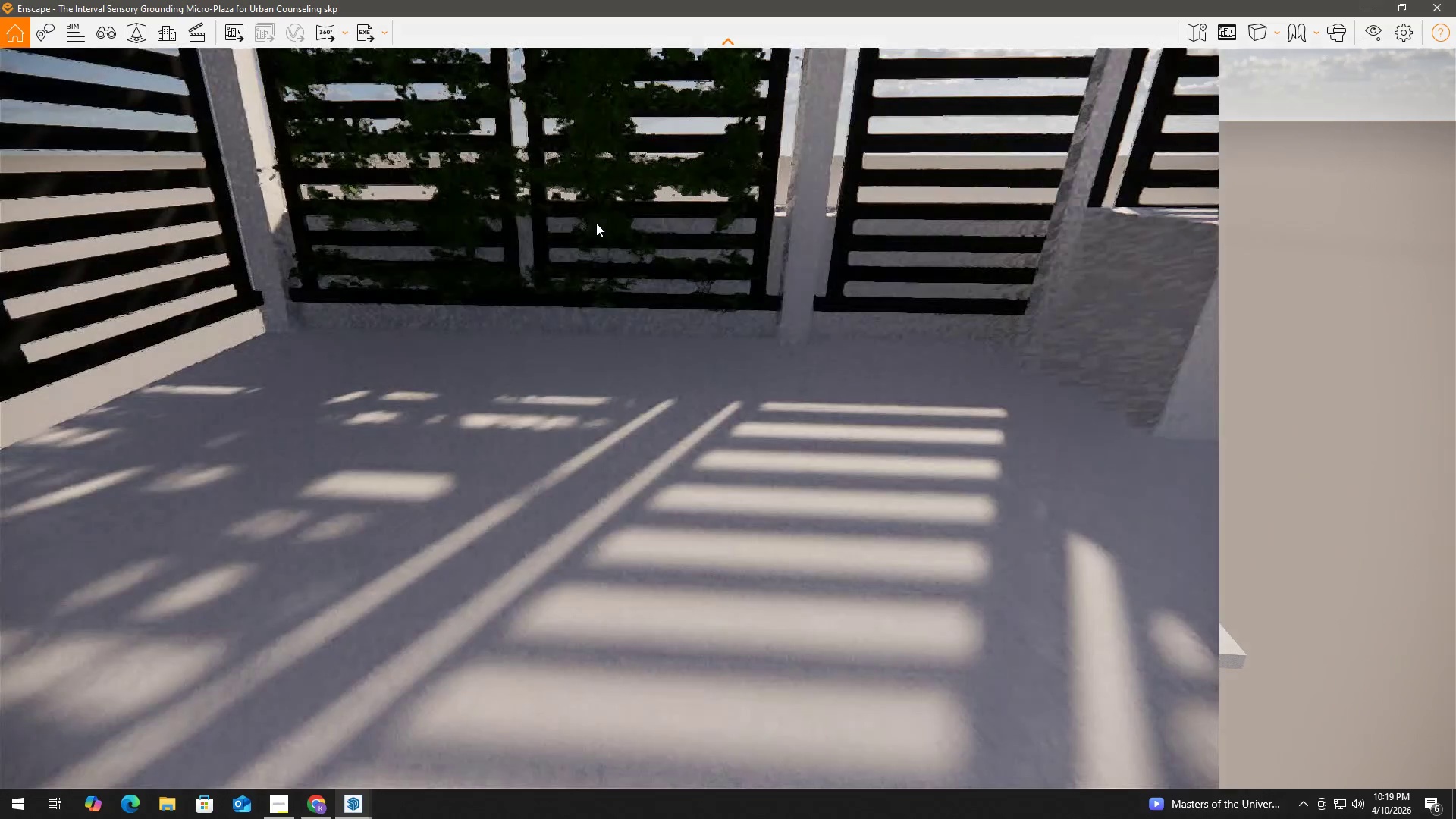 
key(H)
 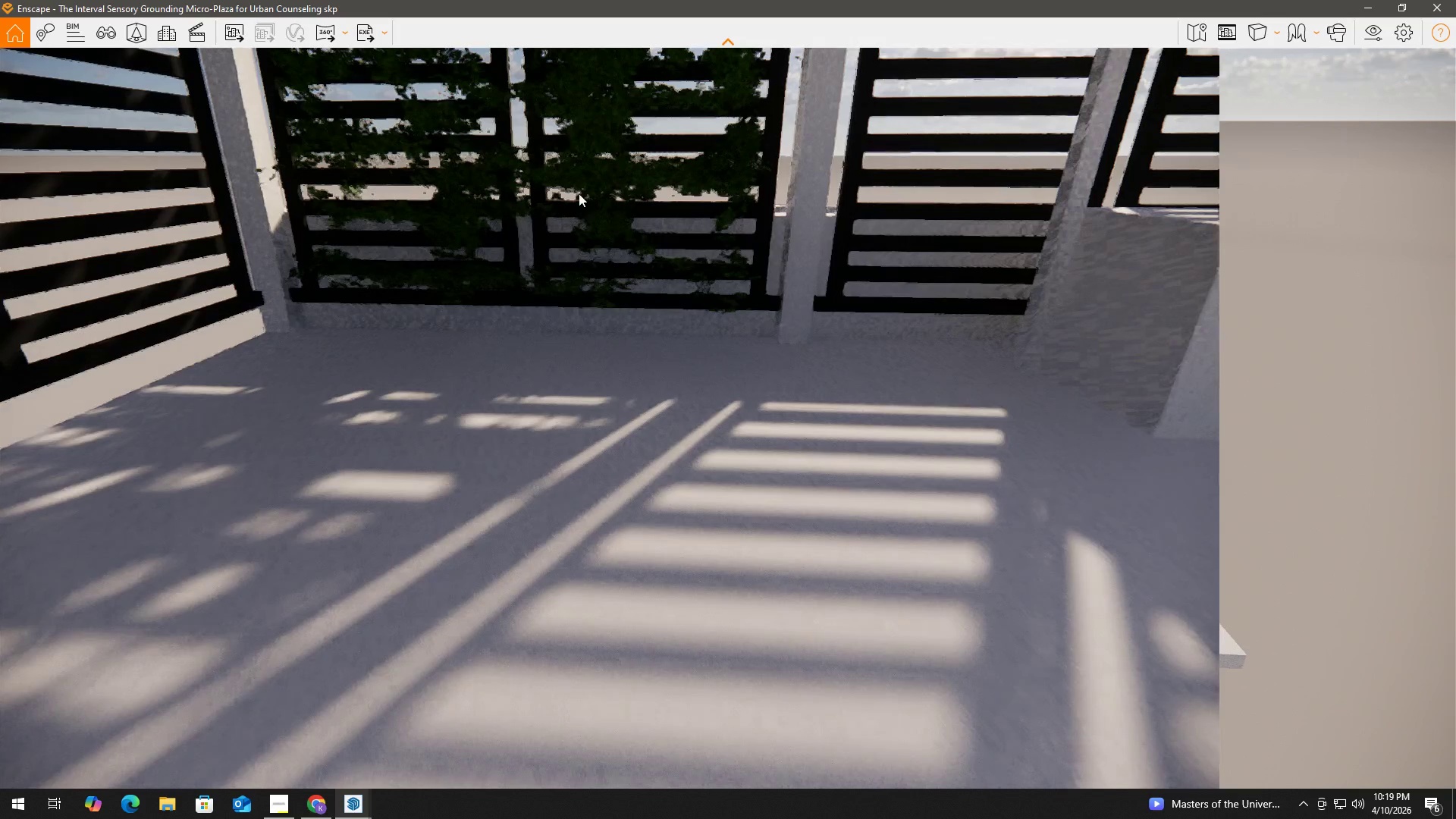 
left_click_drag(start_coordinate=[575, 199], to_coordinate=[573, 269])
 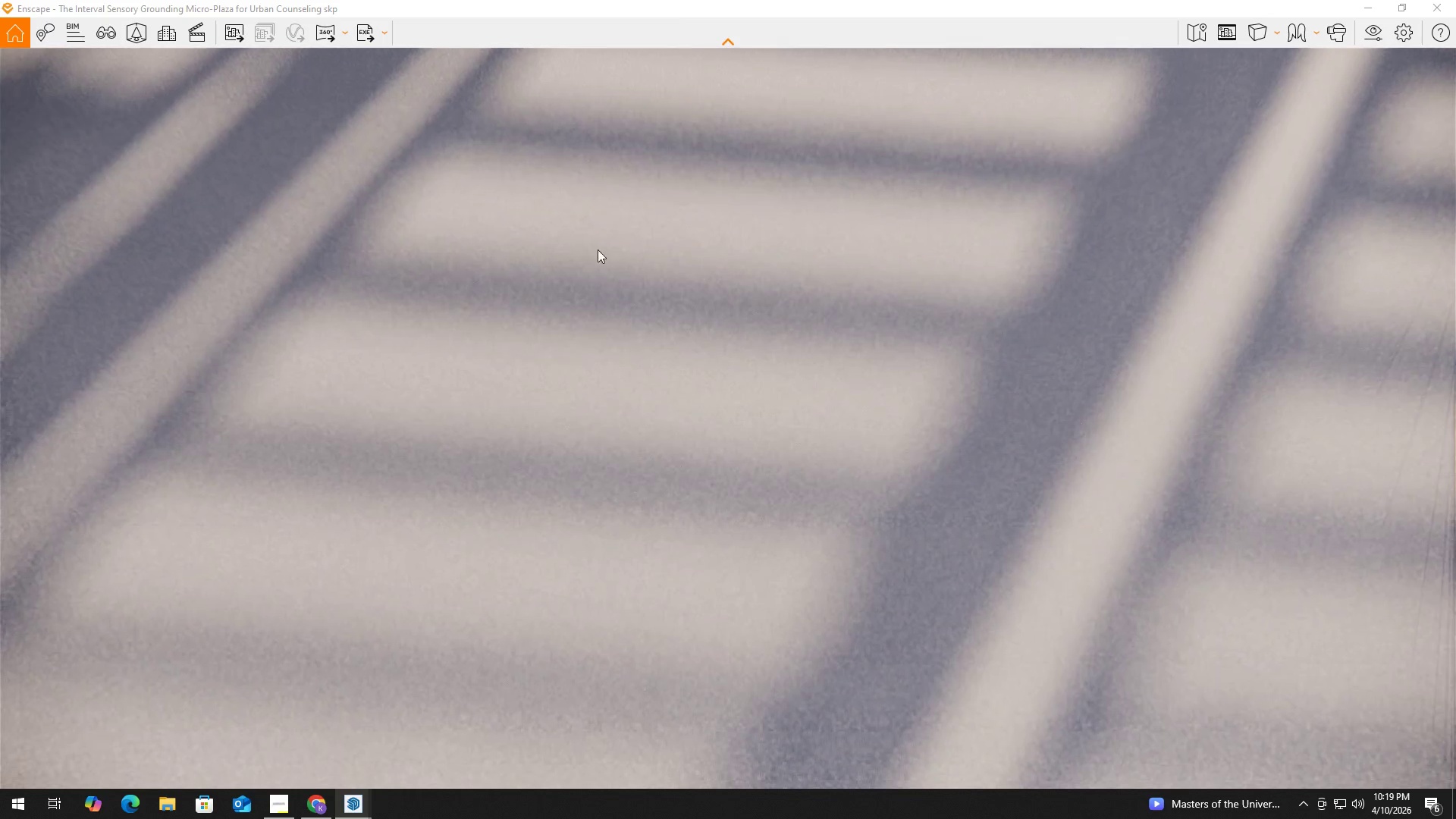 
left_click_drag(start_coordinate=[624, 306], to_coordinate=[618, 268])
 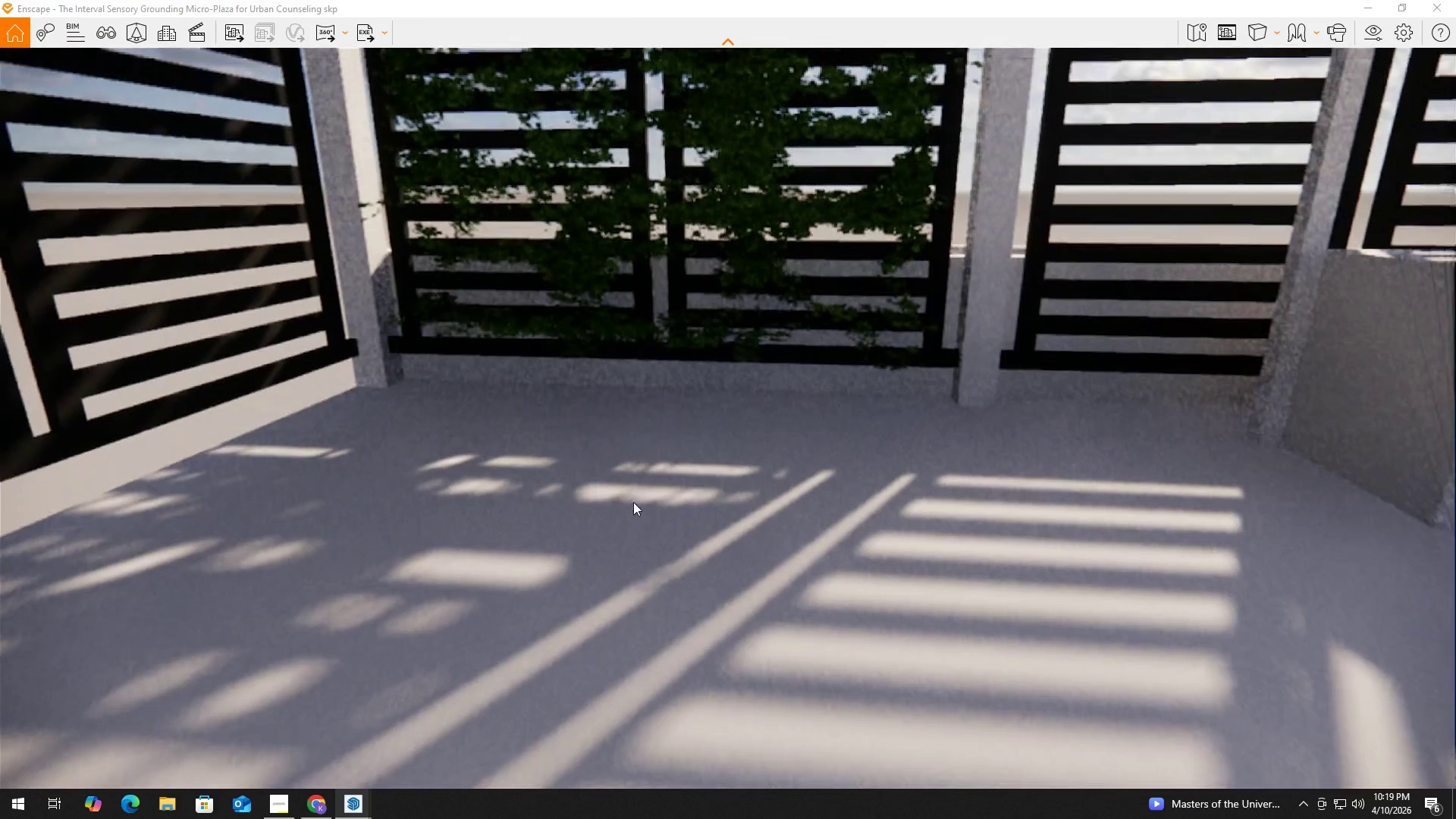 
left_click_drag(start_coordinate=[639, 494], to_coordinate=[642, 482])
 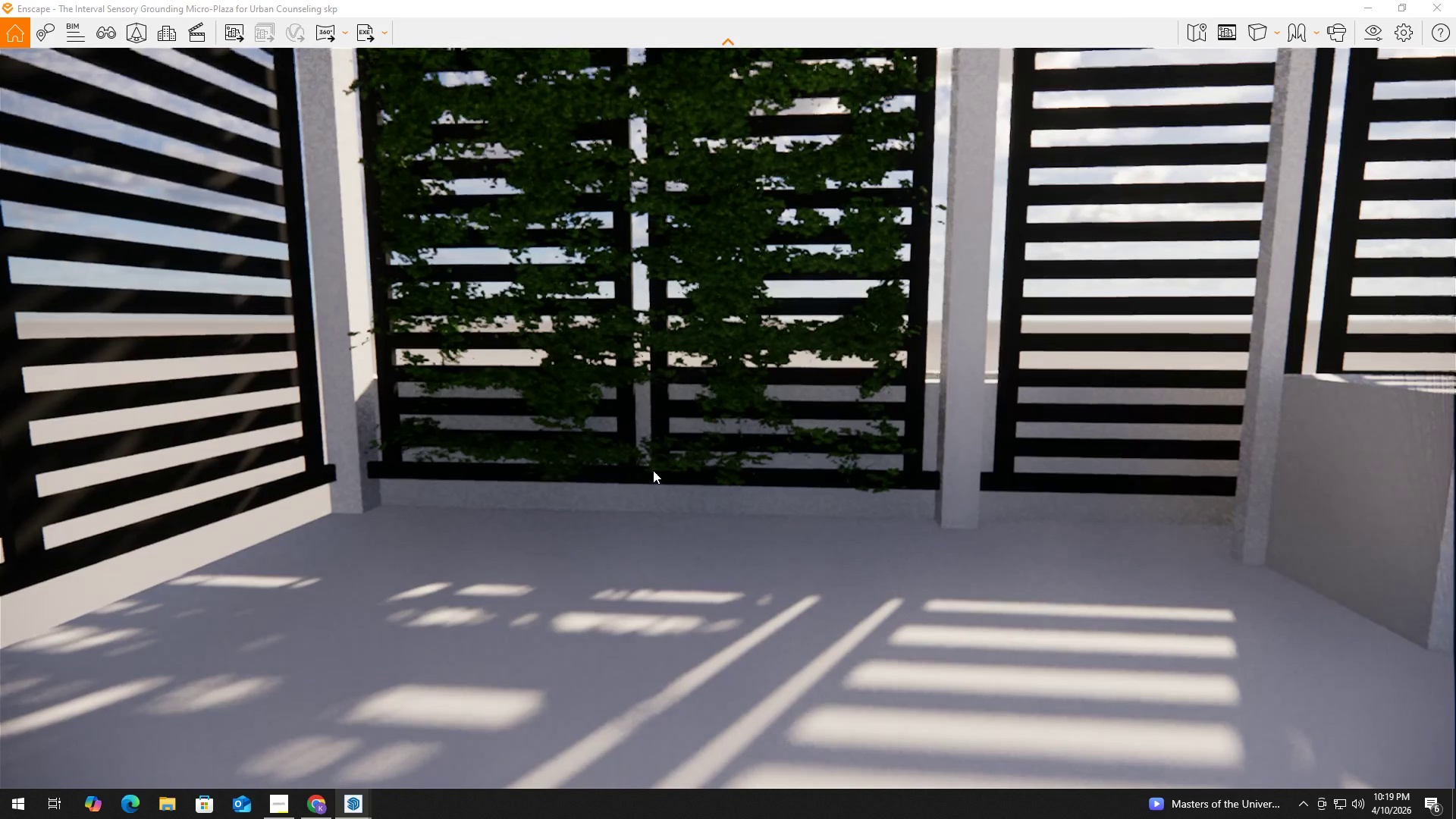 
scroll: coordinate [344, 386], scroll_direction: down, amount: 18.0
 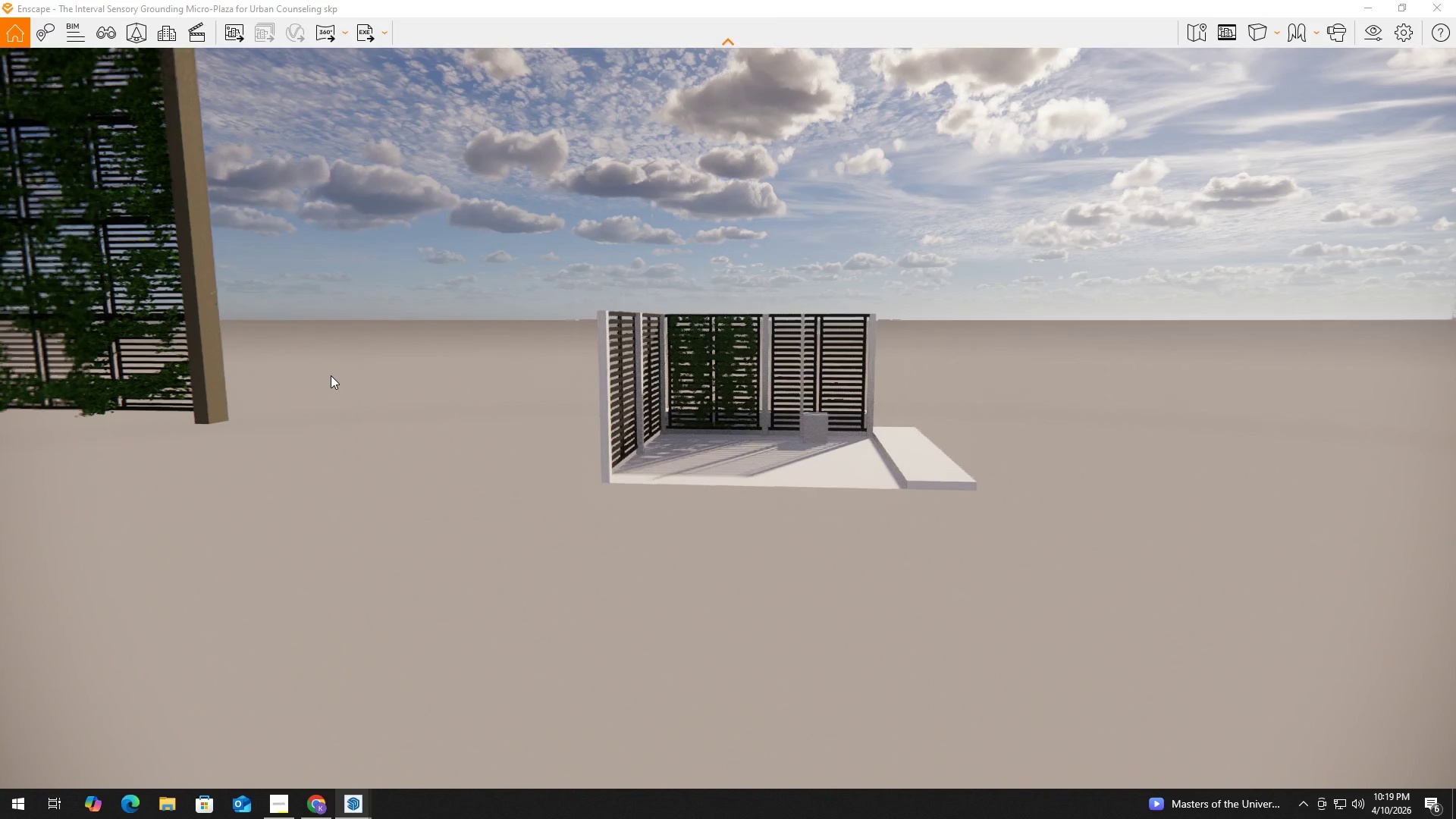 
hold_key(key=A, duration=1.76)
 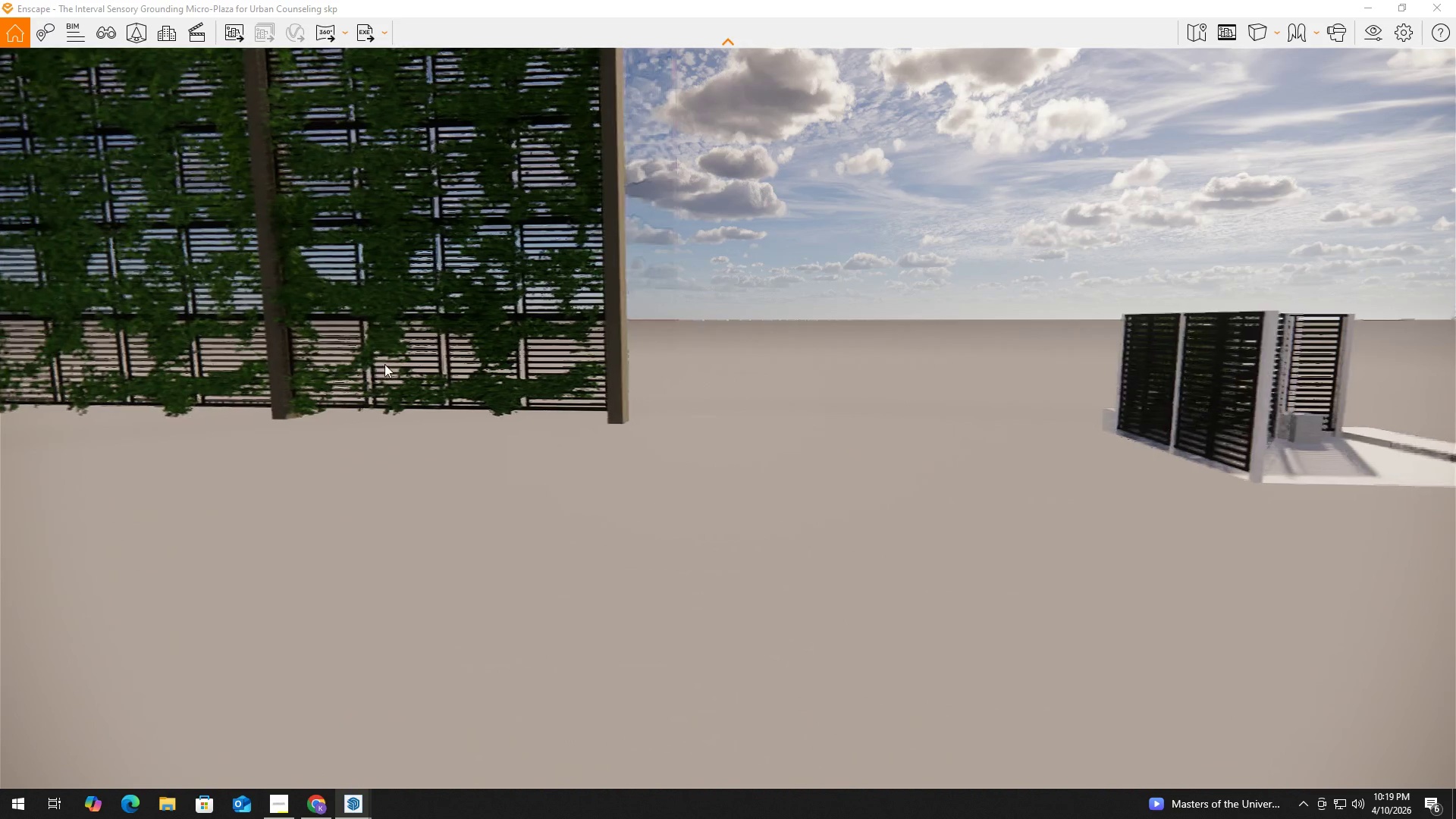 
hold_key(key=D, duration=1.5)
 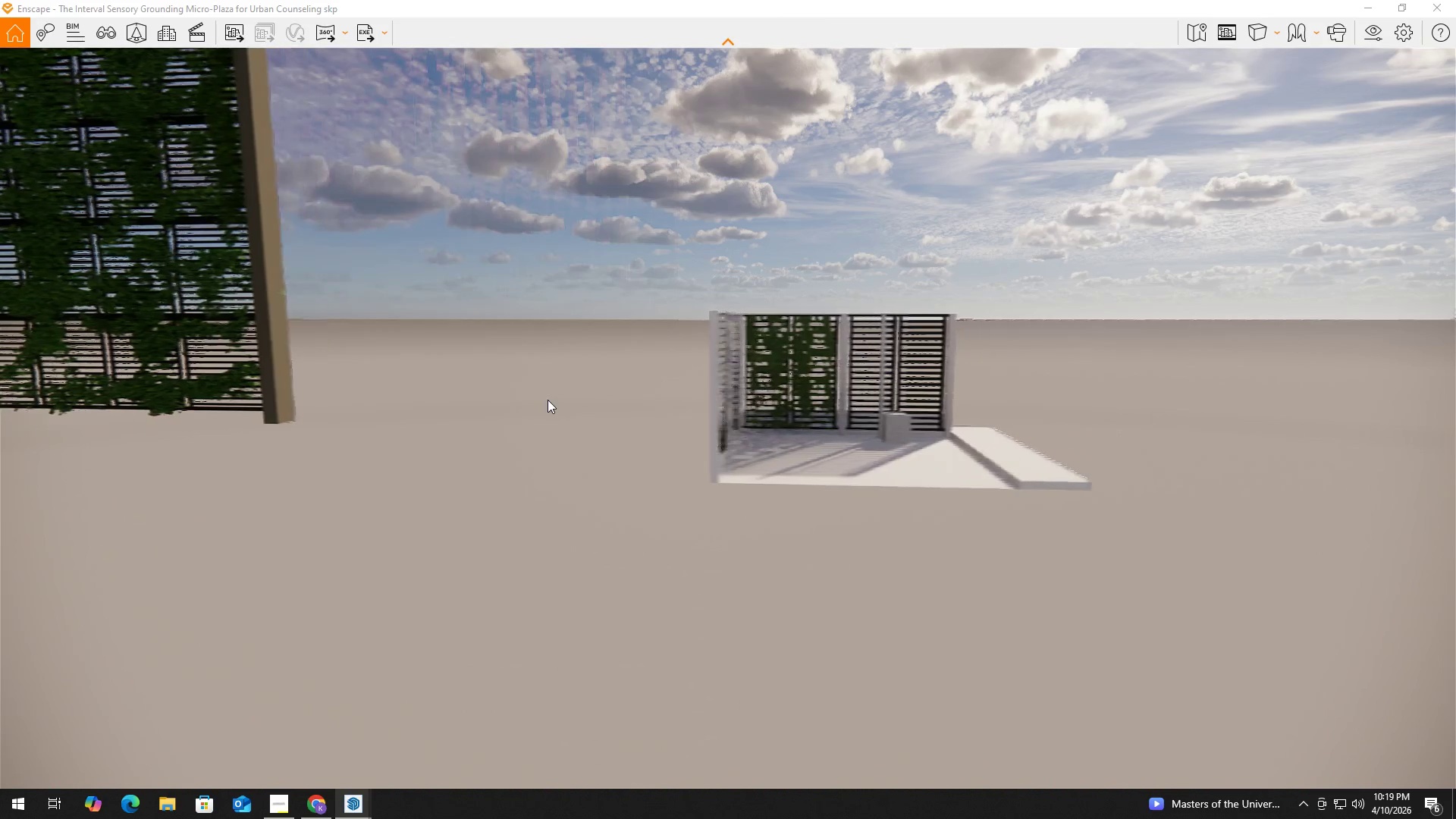 
type(DDDD)
 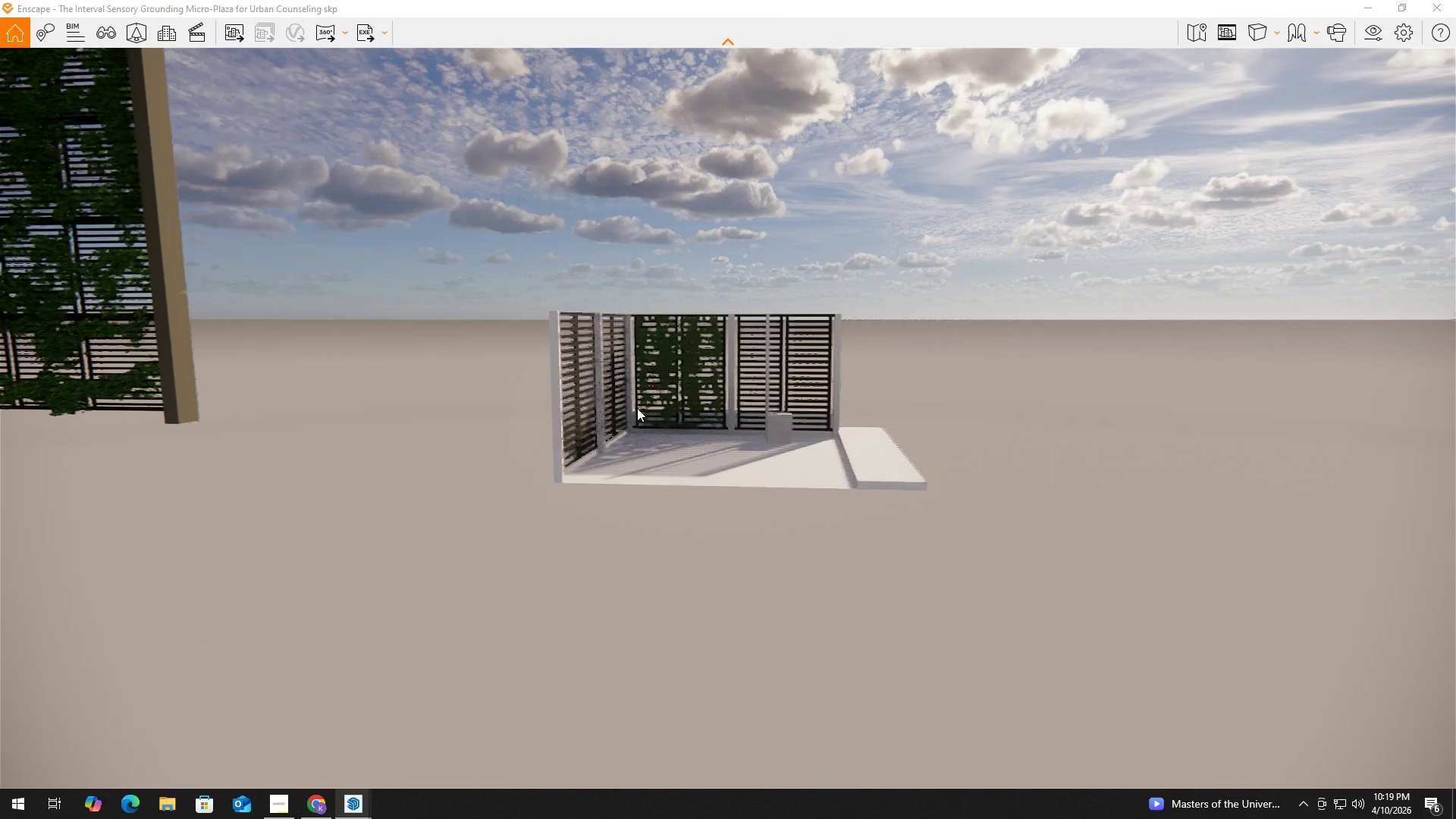 
scroll: coordinate [640, 398], scroll_direction: up, amount: 4.0